 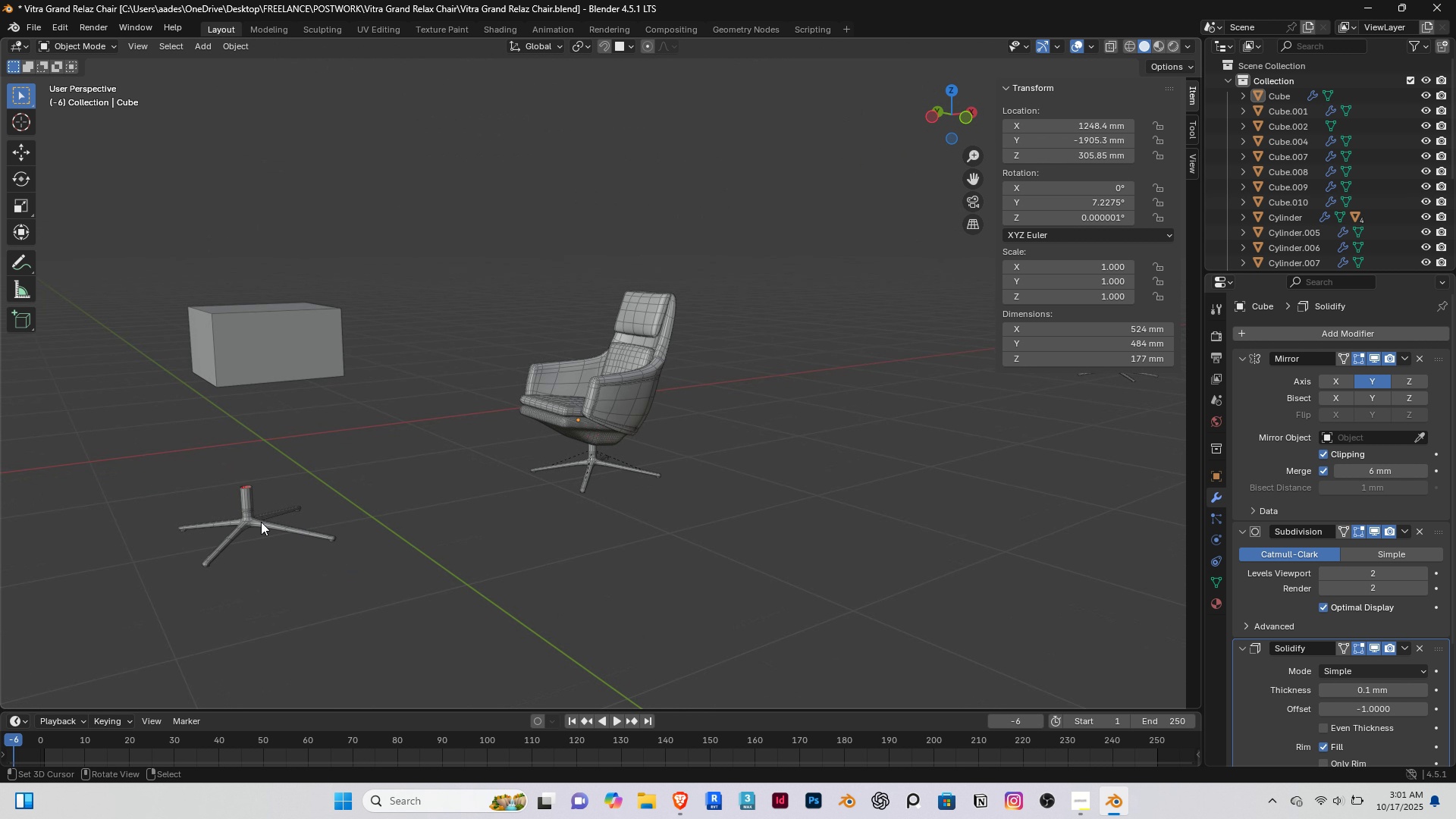 
right_click([251, 513])
 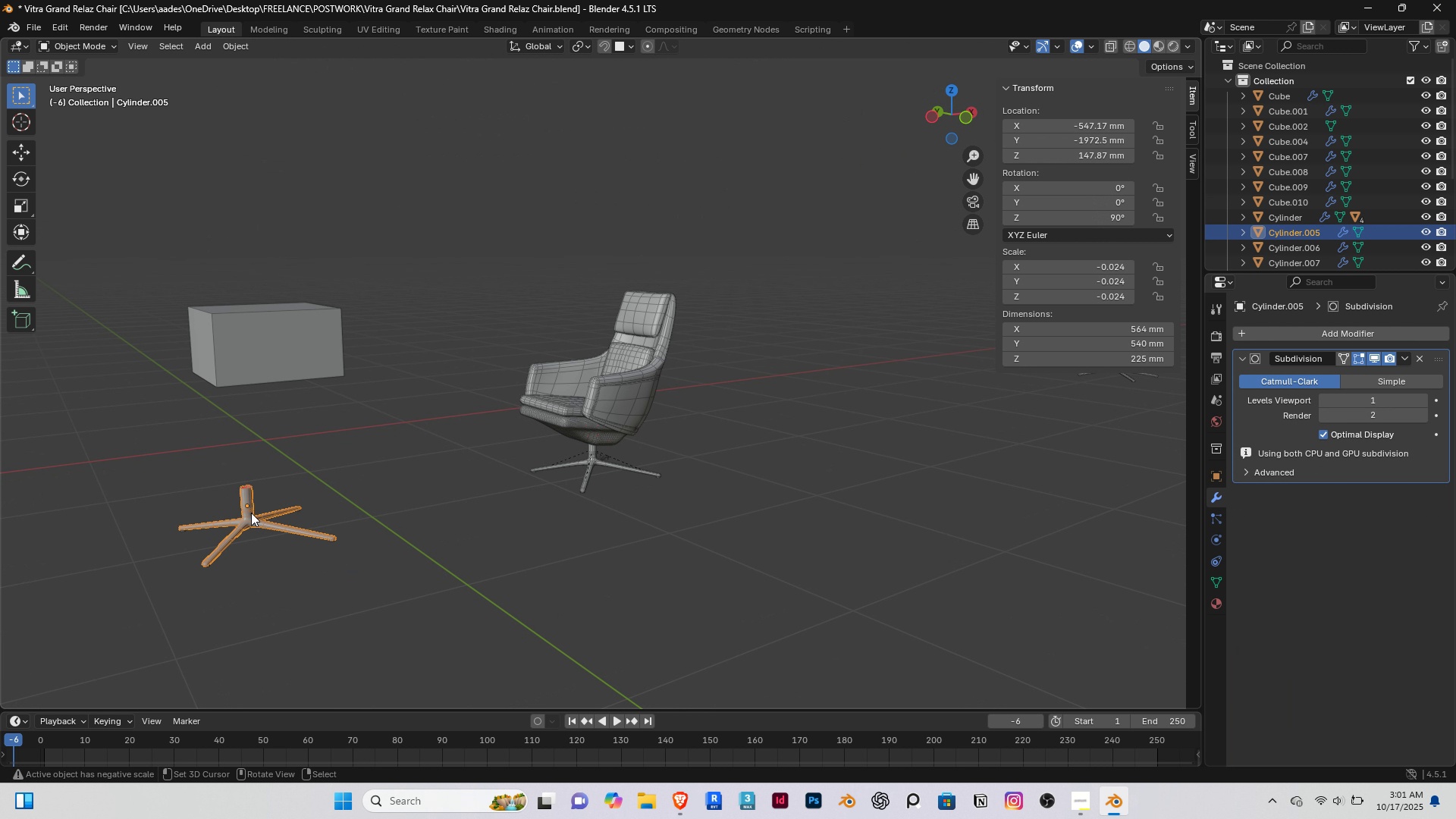 
key(Delete)
 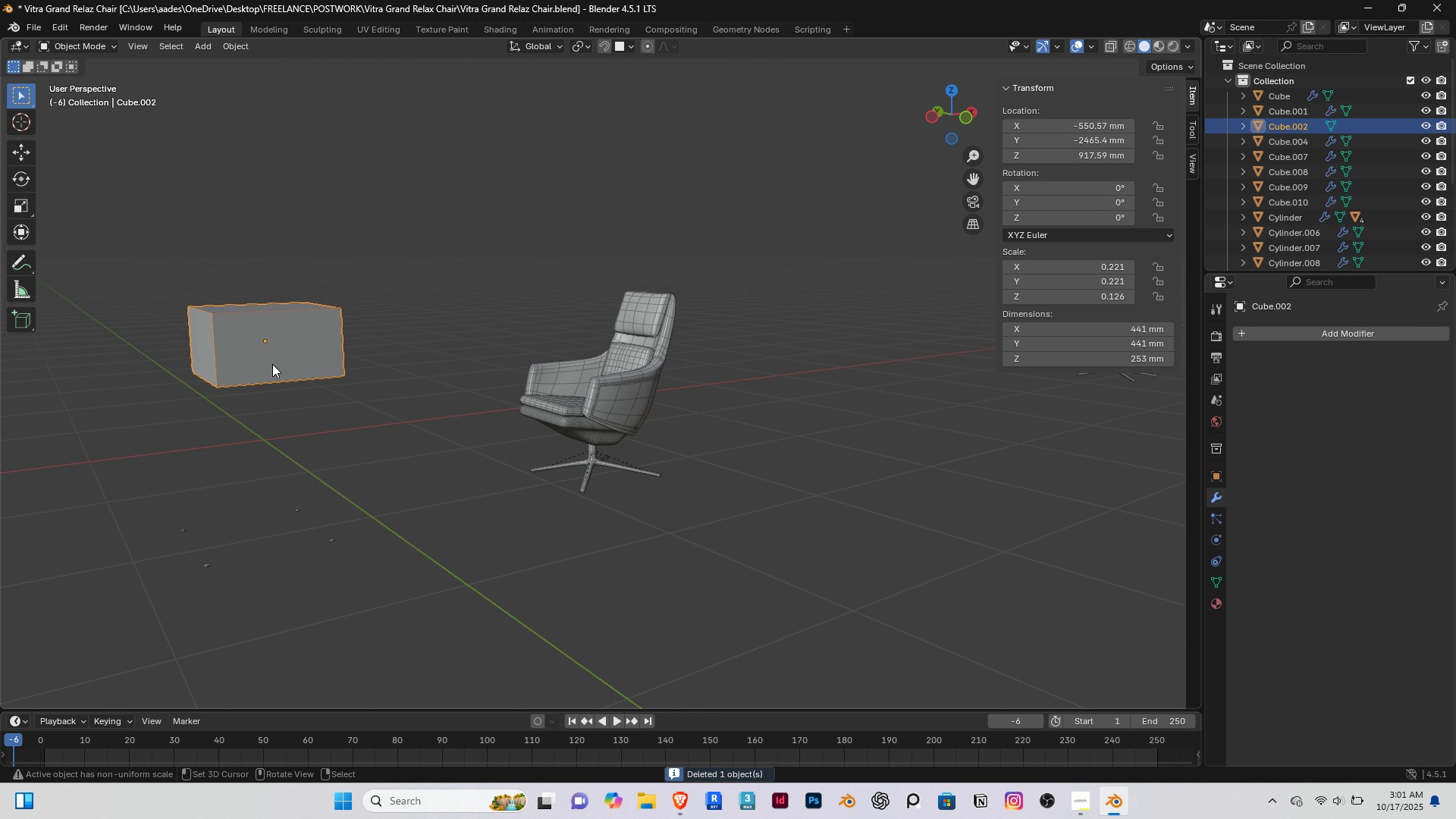 
right_click([272, 364])
 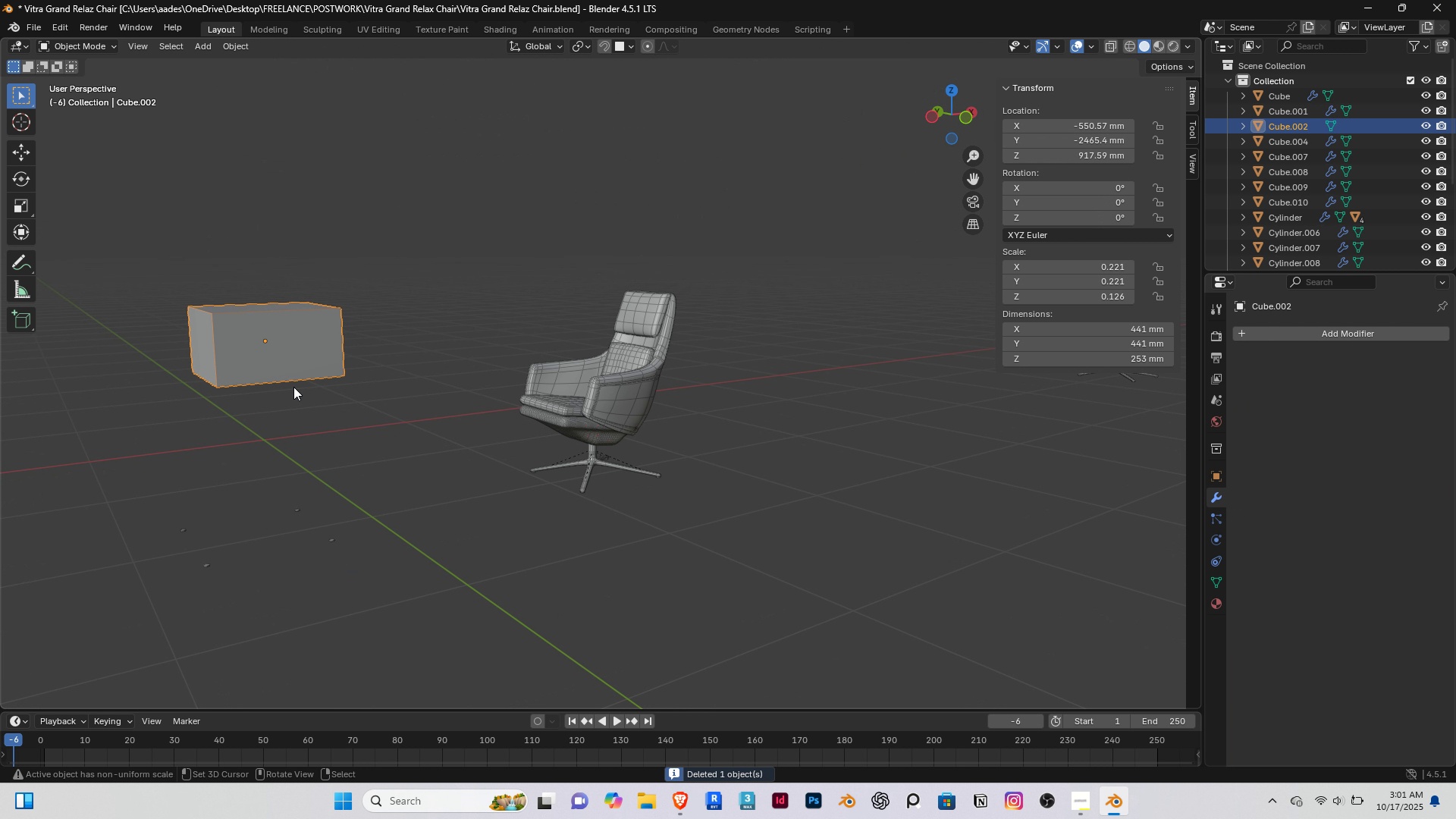 
key(Delete)
 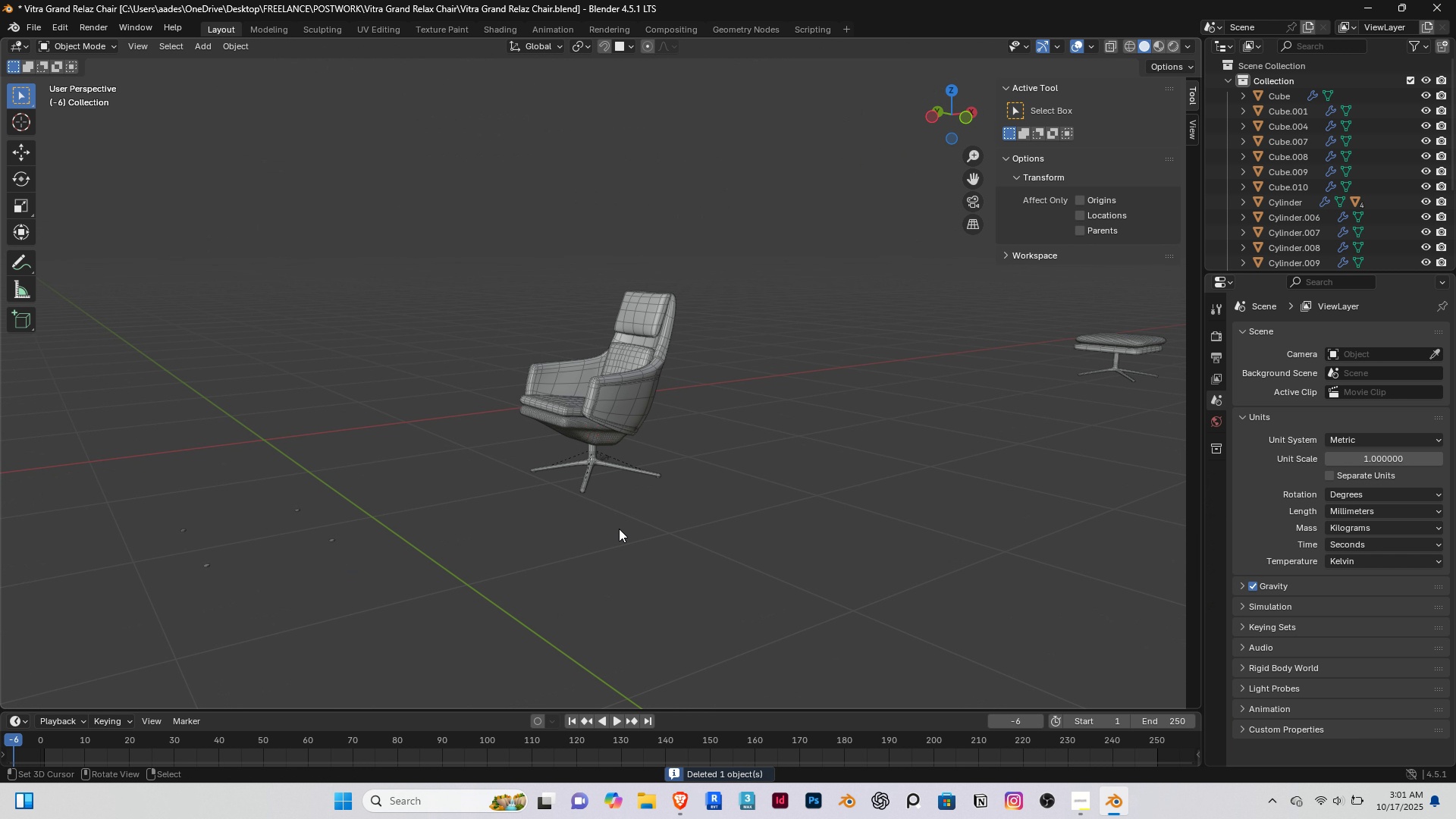 
key(Home)
 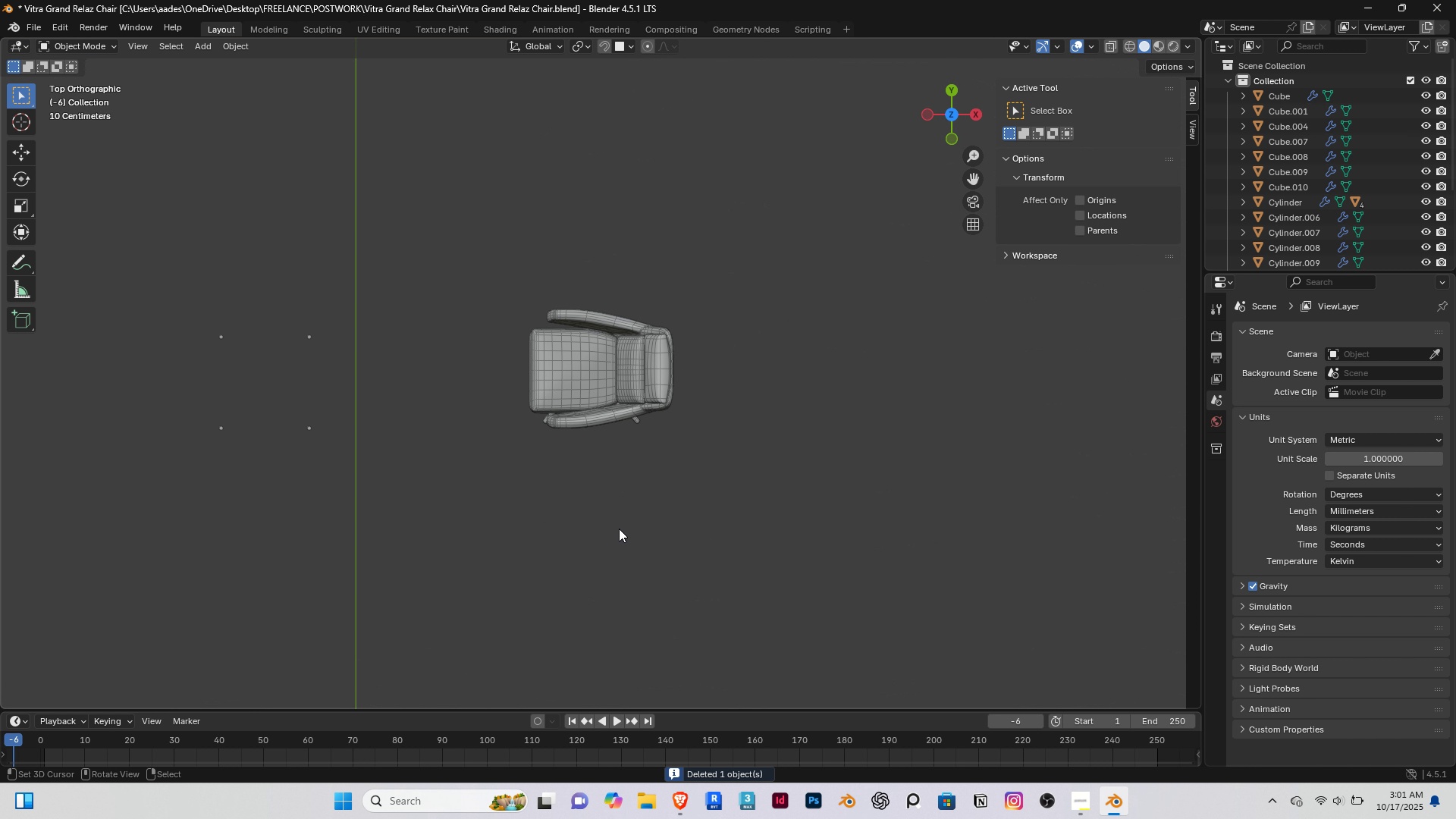 
scroll: coordinate [619, 529], scroll_direction: down, amount: 5.0
 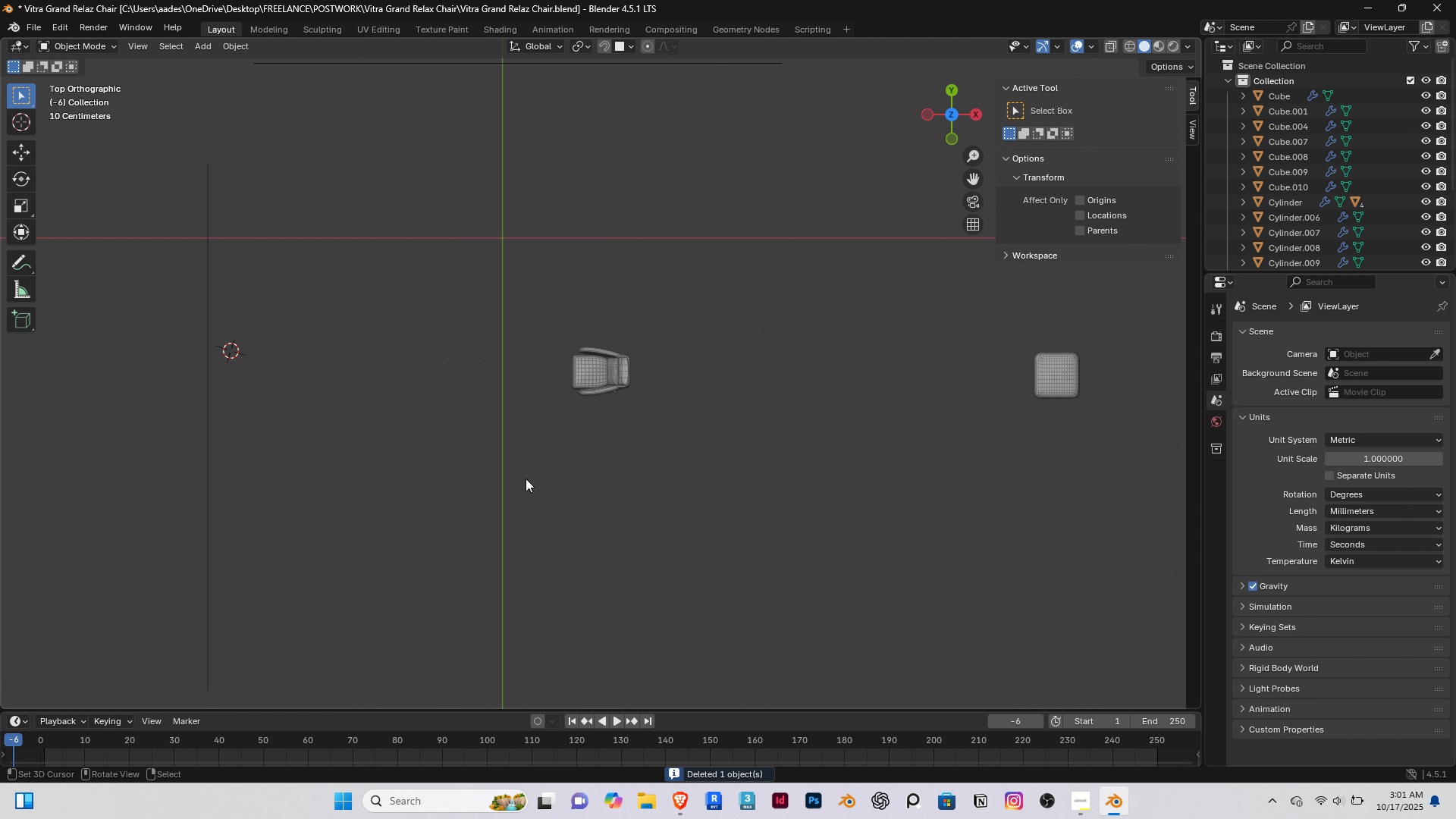 
scroll: coordinate [508, 470], scroll_direction: up, amount: 1.0
 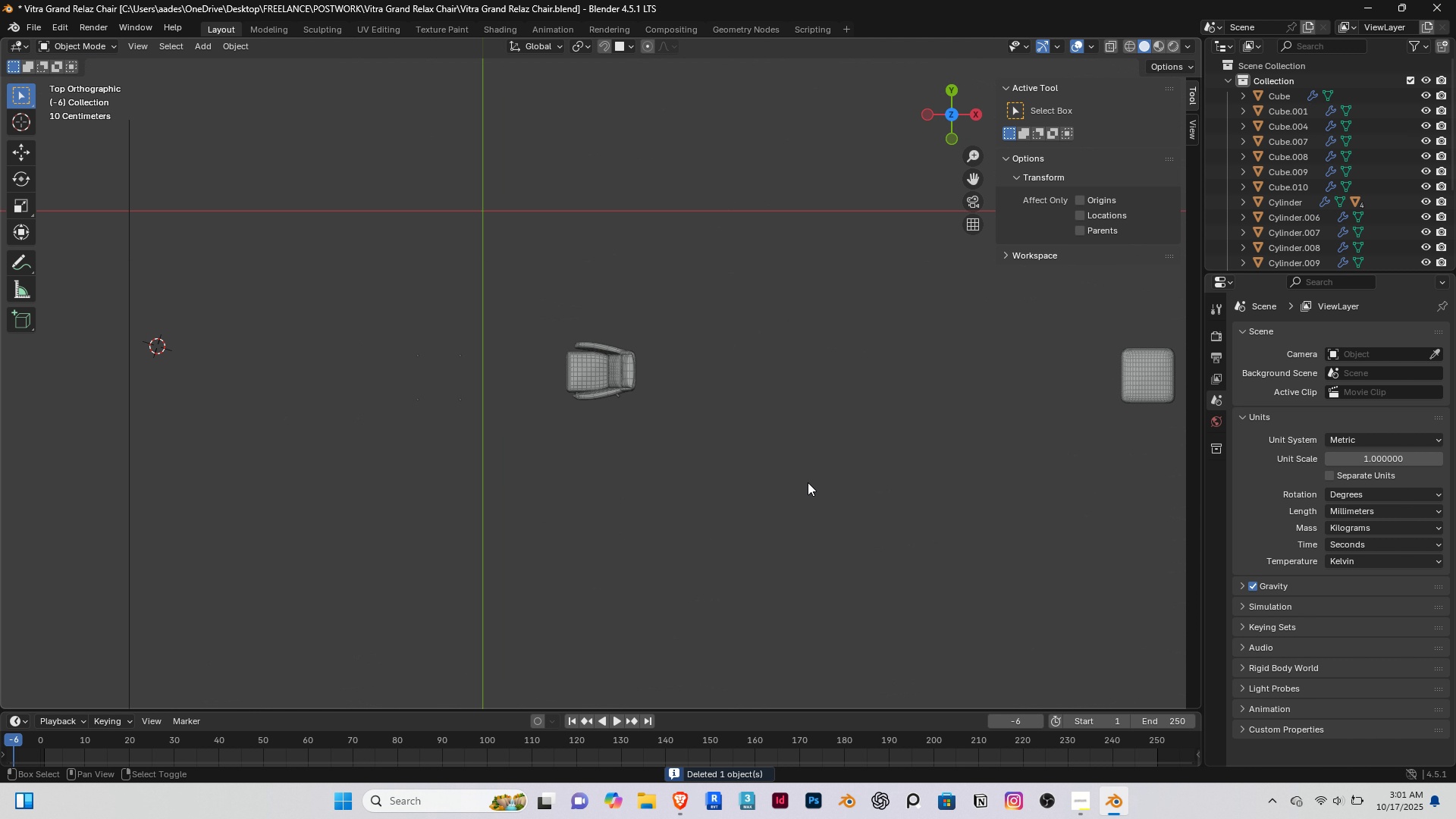 
hold_key(key=ShiftRight, duration=0.33)
 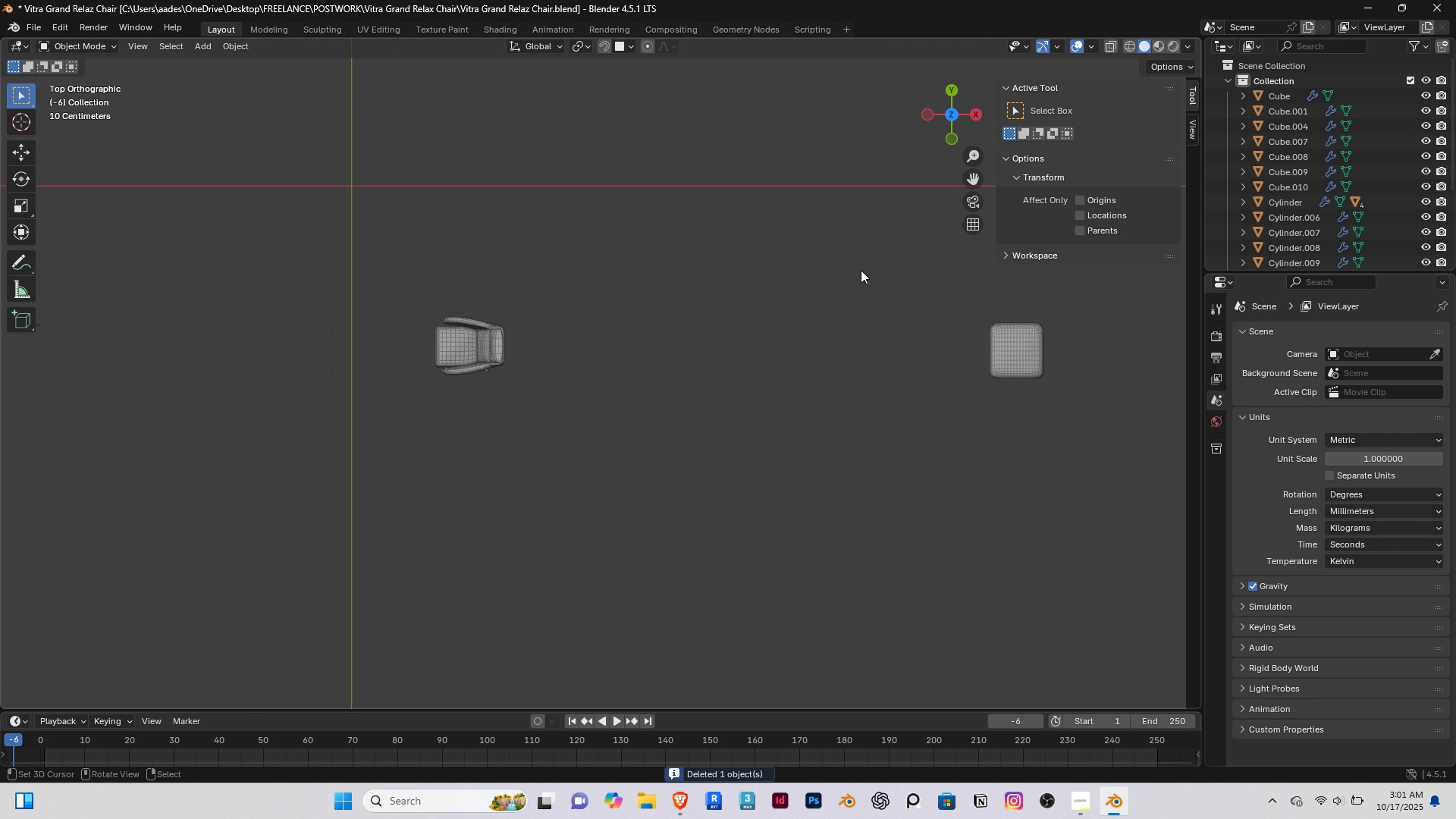 
left_click_drag(start_coordinate=[861, 270], to_coordinate=[1071, 468])
 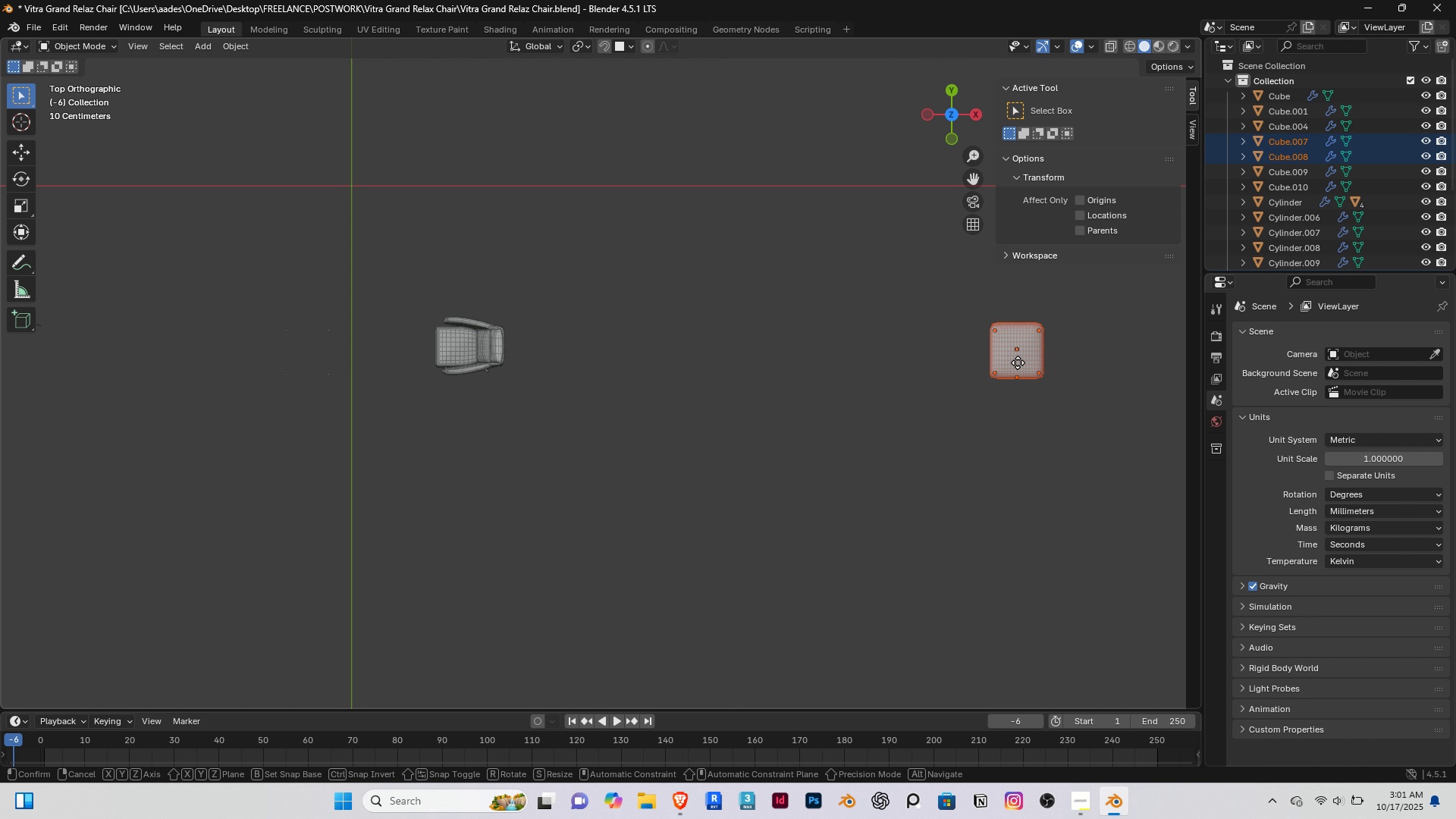 
type(gx)
 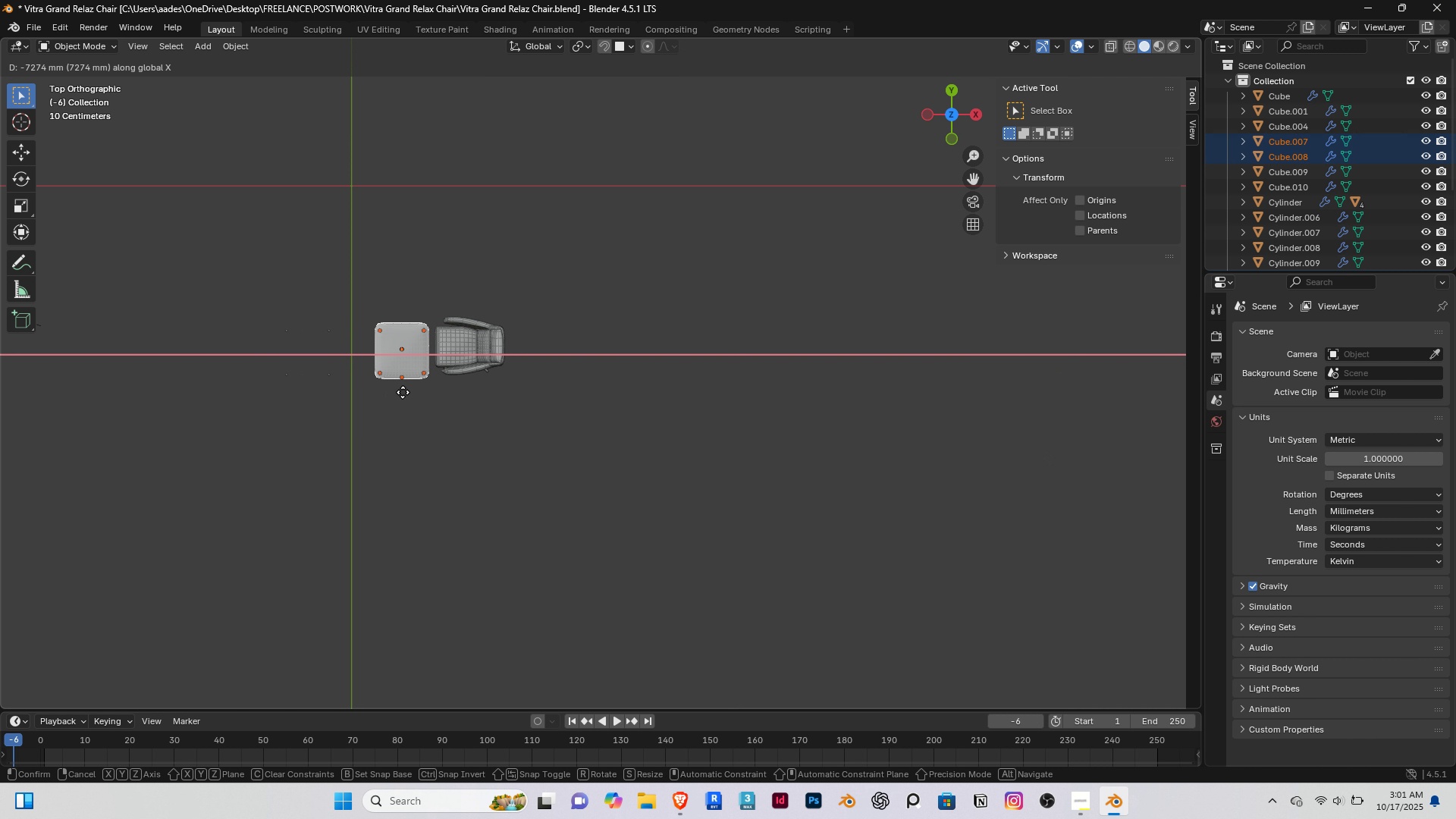 
left_click([398, 394])
 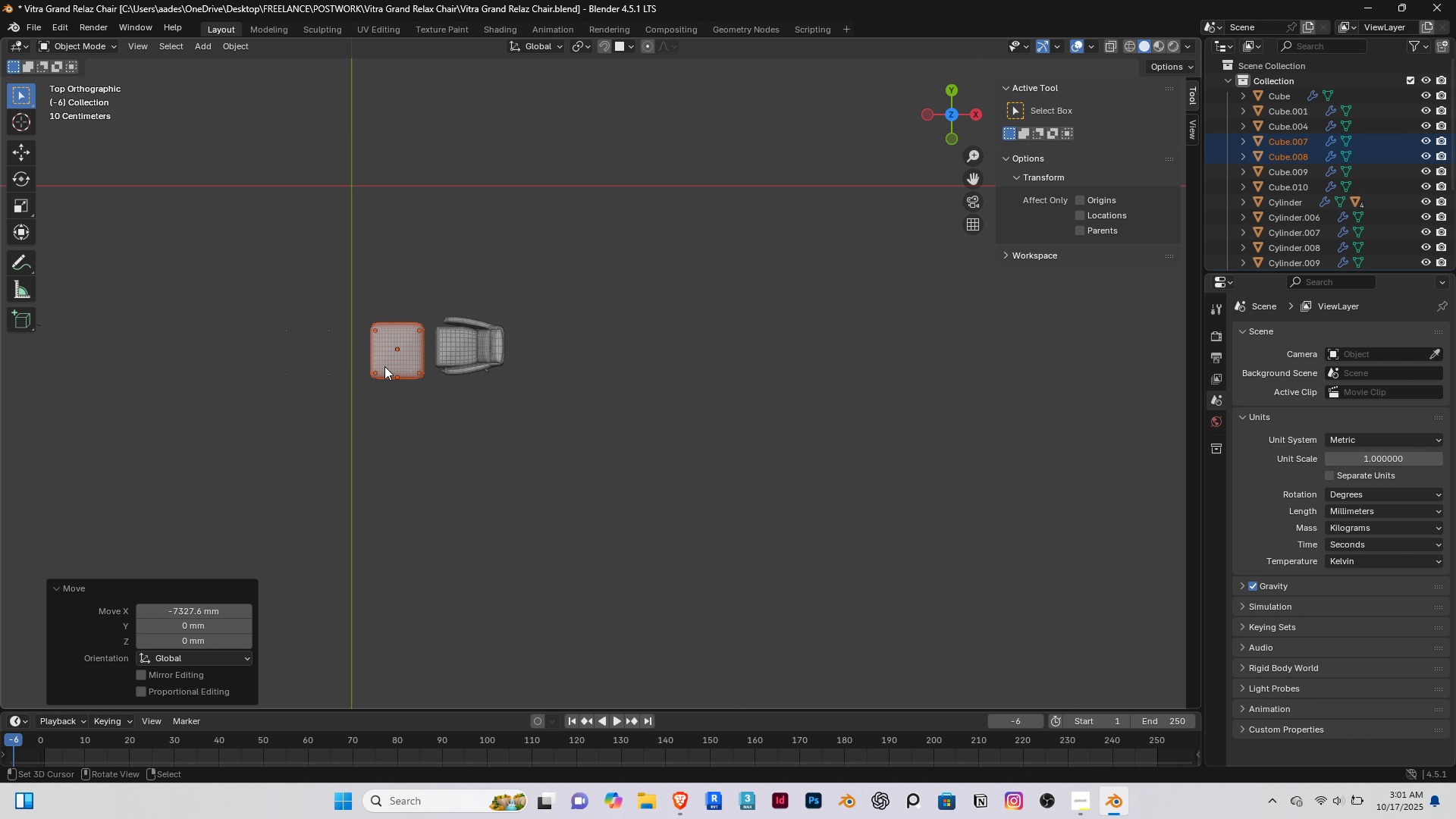 
scroll: coordinate [384, 366], scroll_direction: up, amount: 4.0
 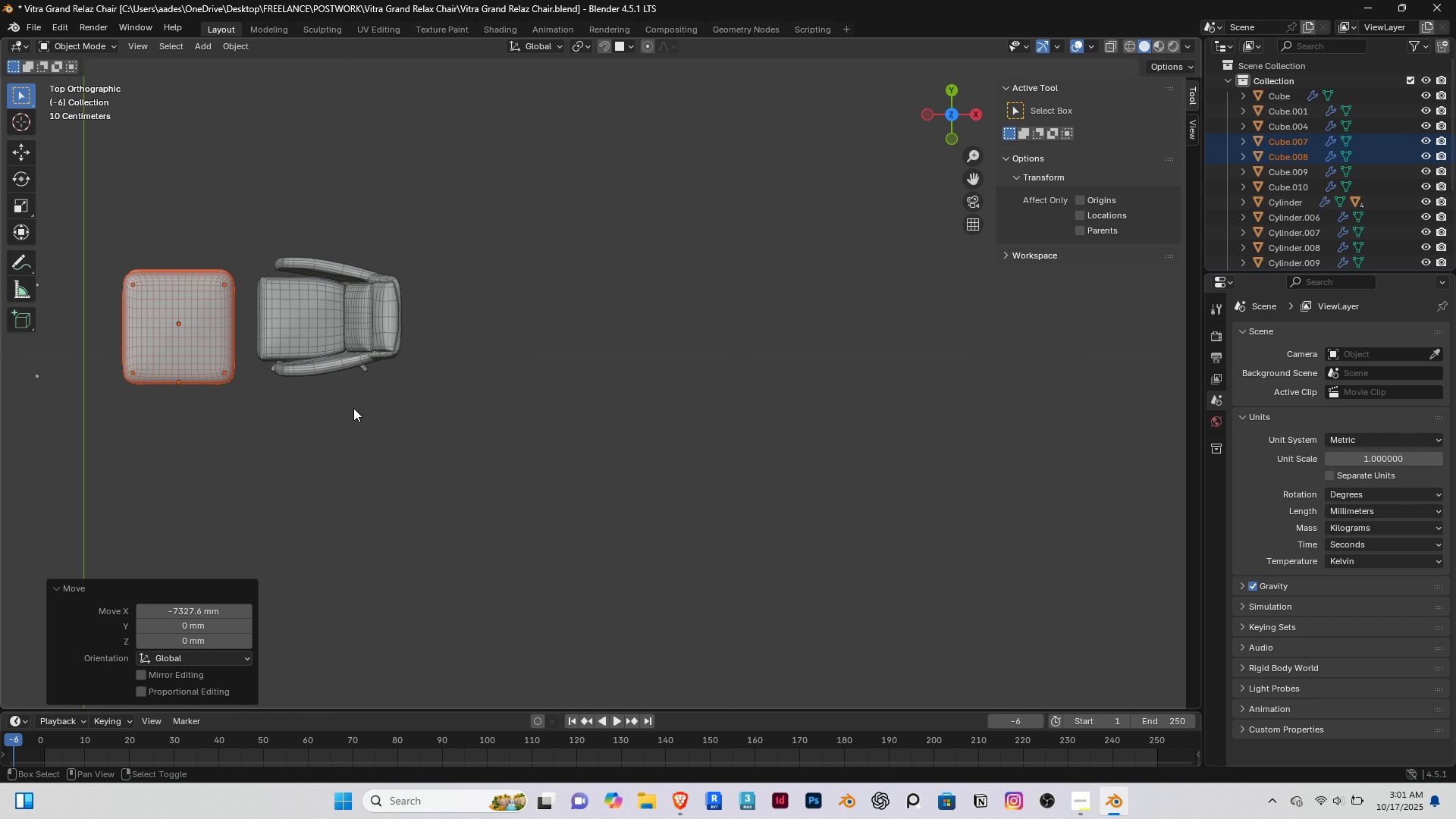 
hold_key(key=ShiftRight, duration=0.35)
 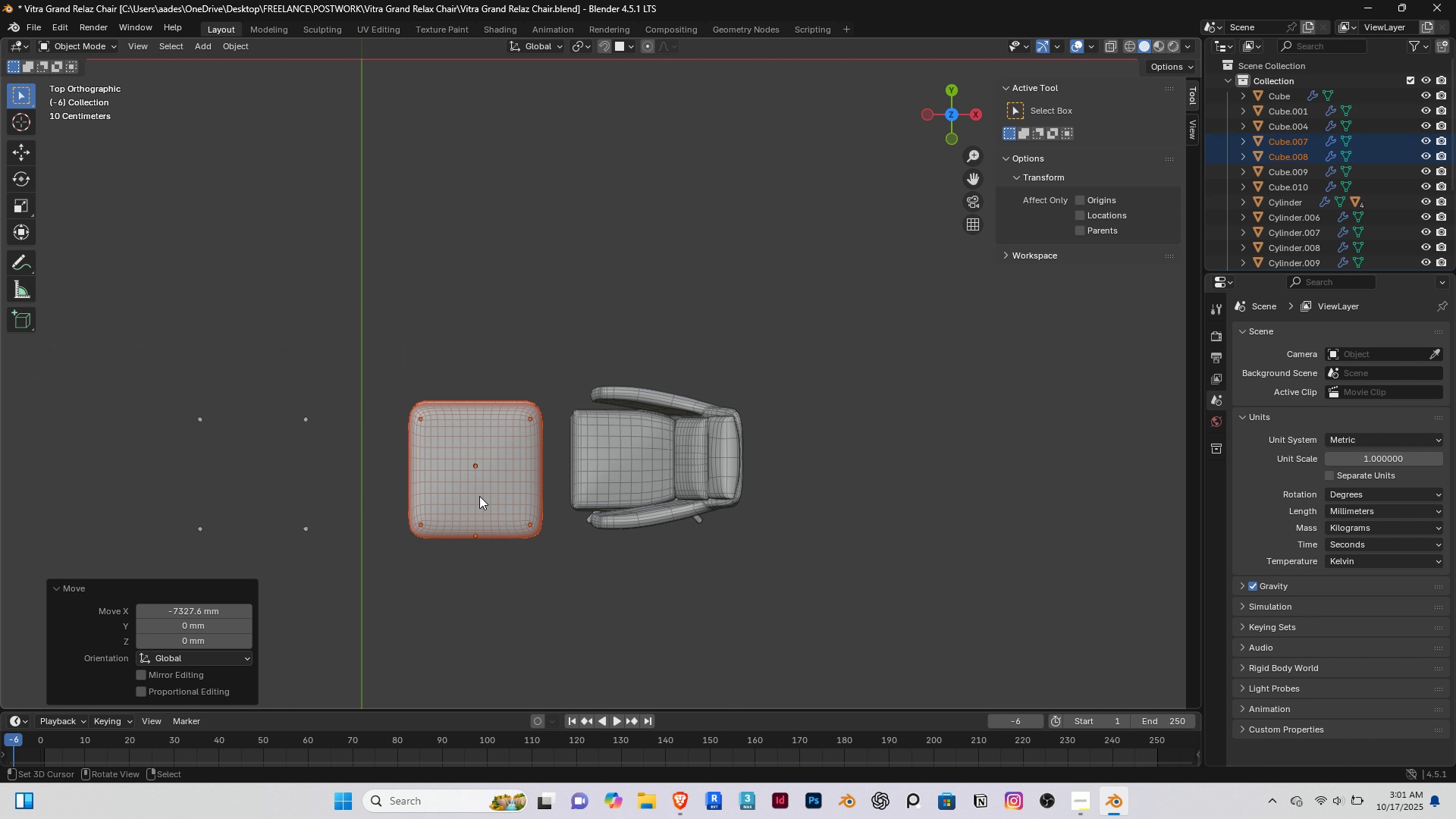 
scroll: coordinate [479, 496], scroll_direction: up, amount: 2.0
 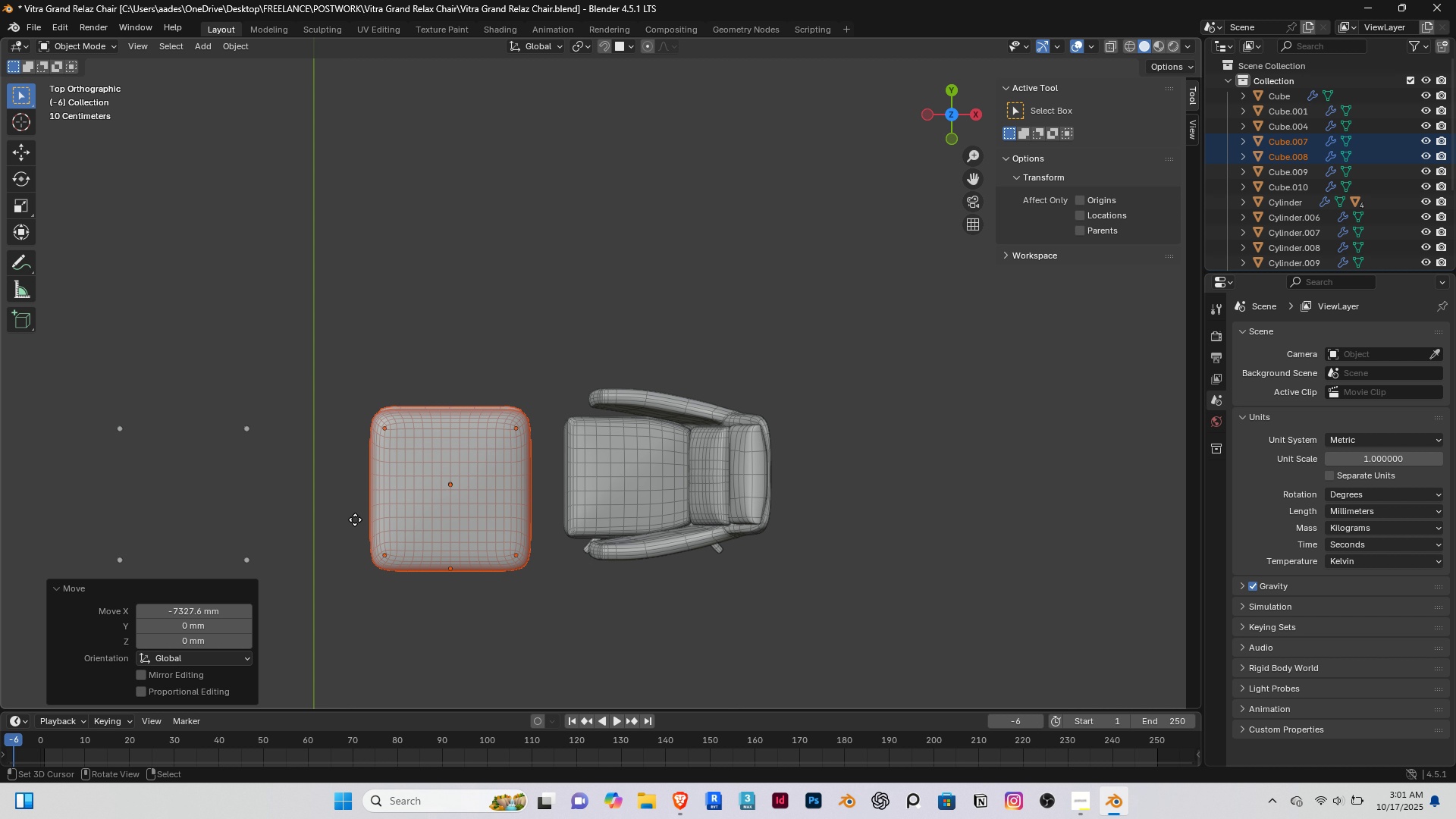 
type(gxy)
 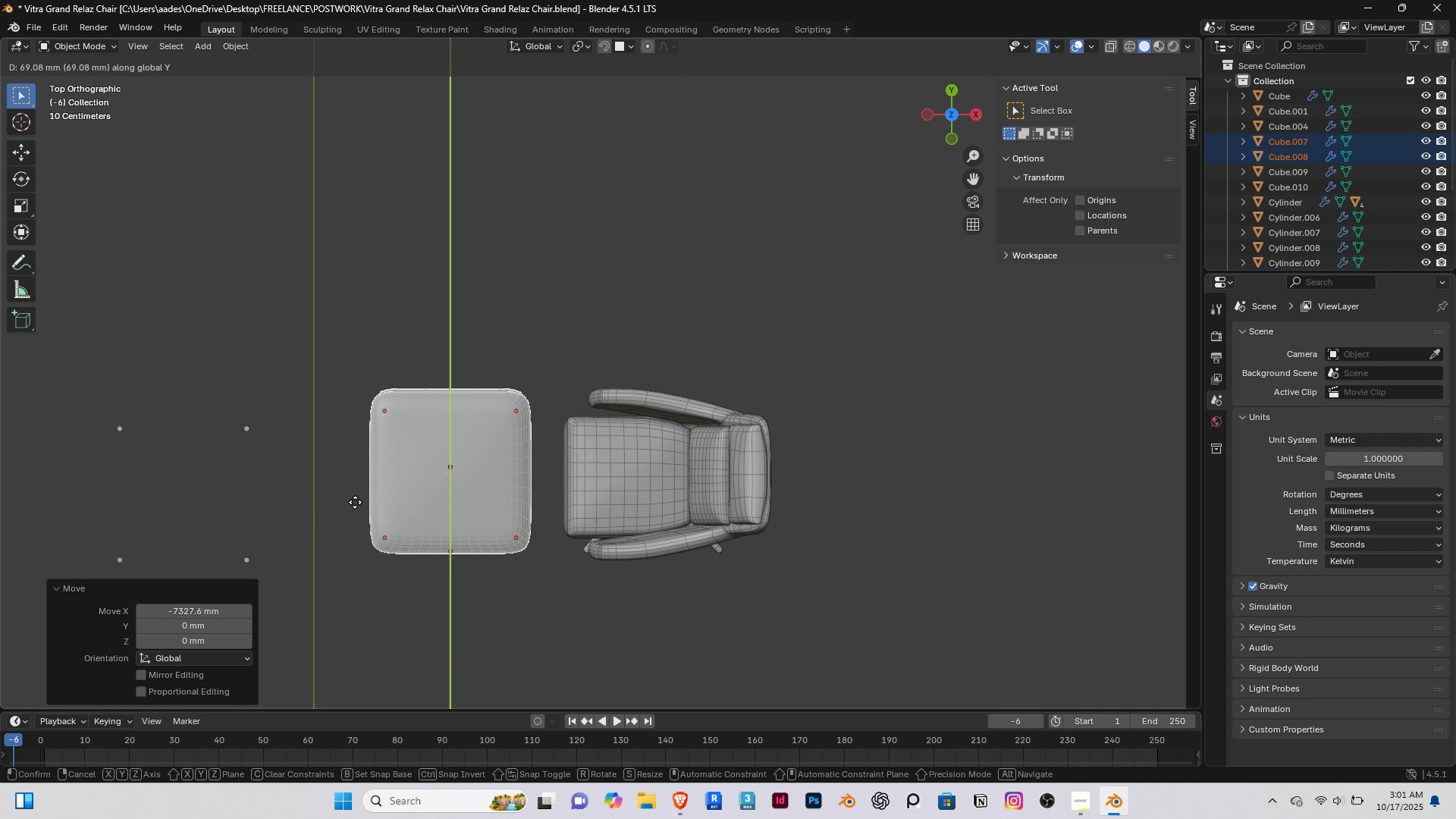 
left_click([355, 502])
 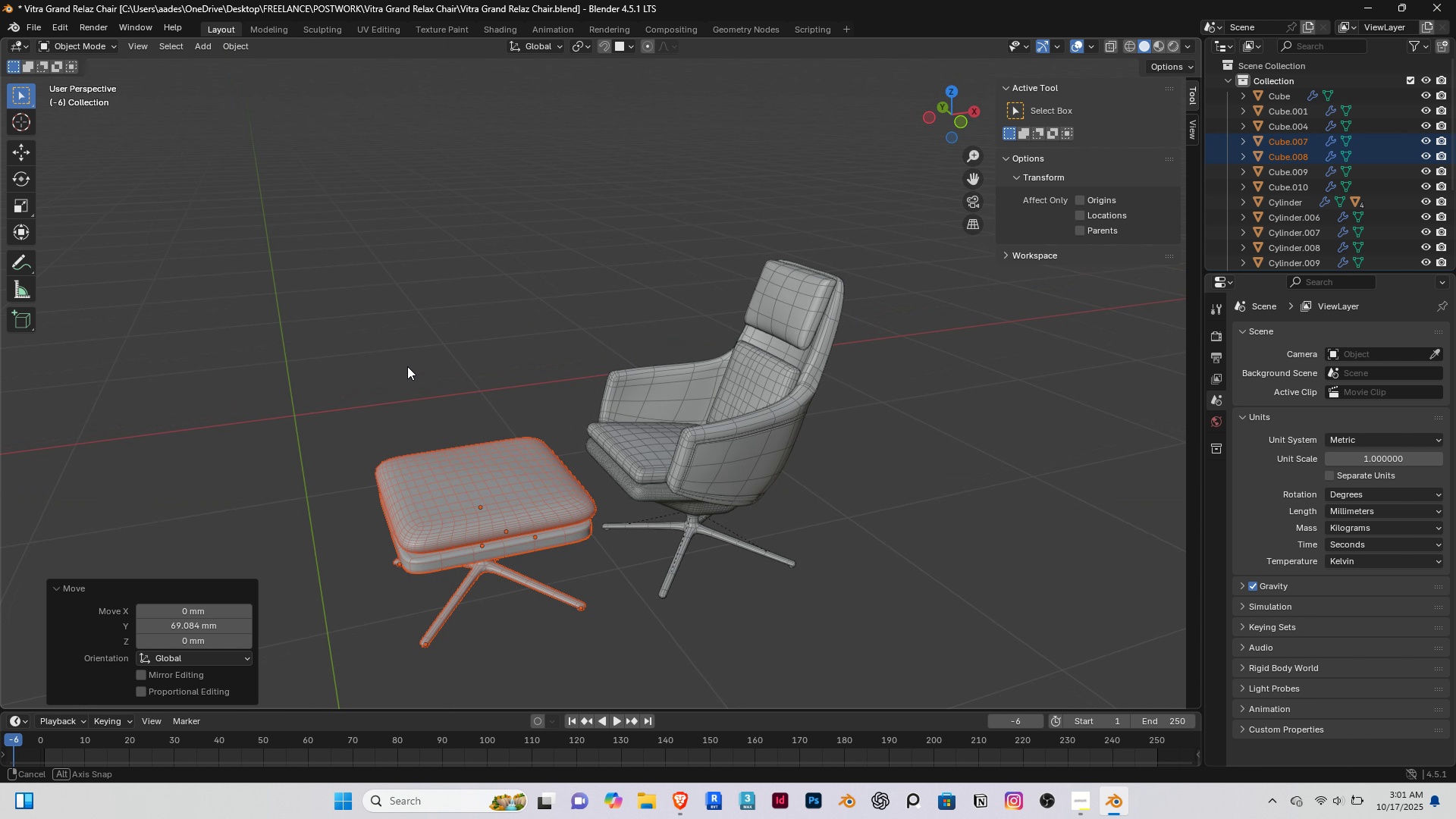 
middle_click([407, 353])
 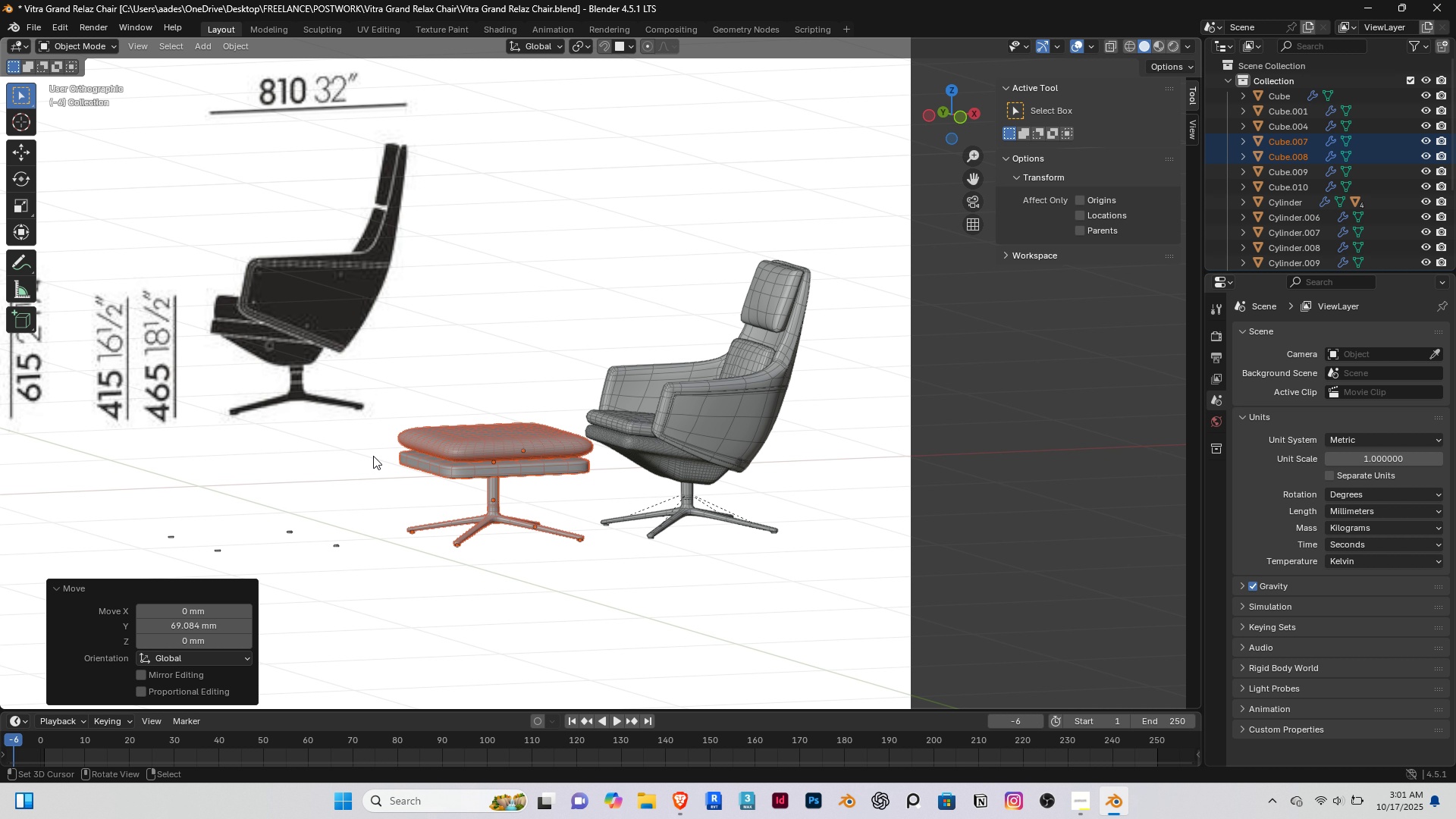 
key(End)
 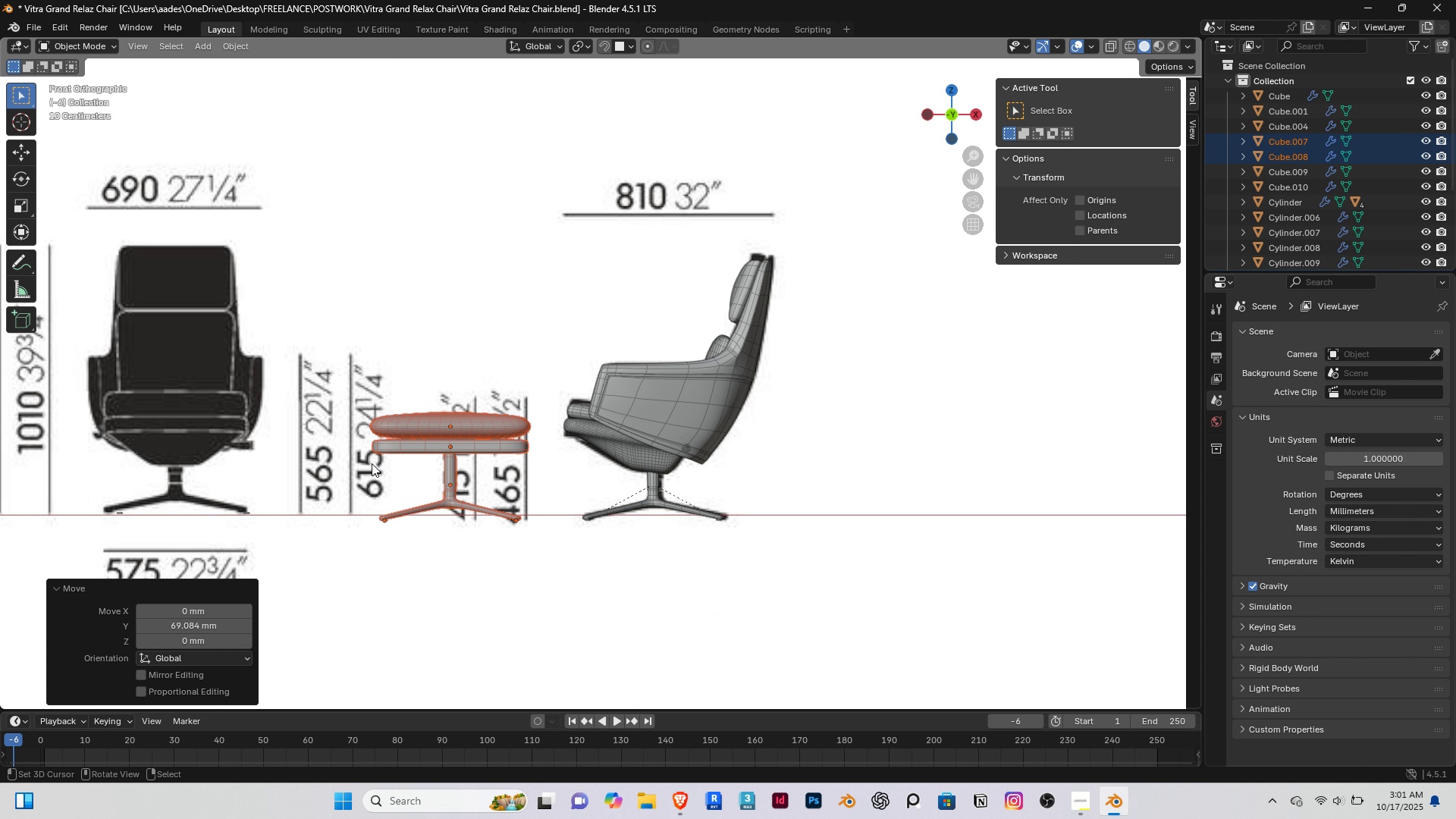 
scroll: coordinate [352, 472], scroll_direction: up, amount: 4.0
 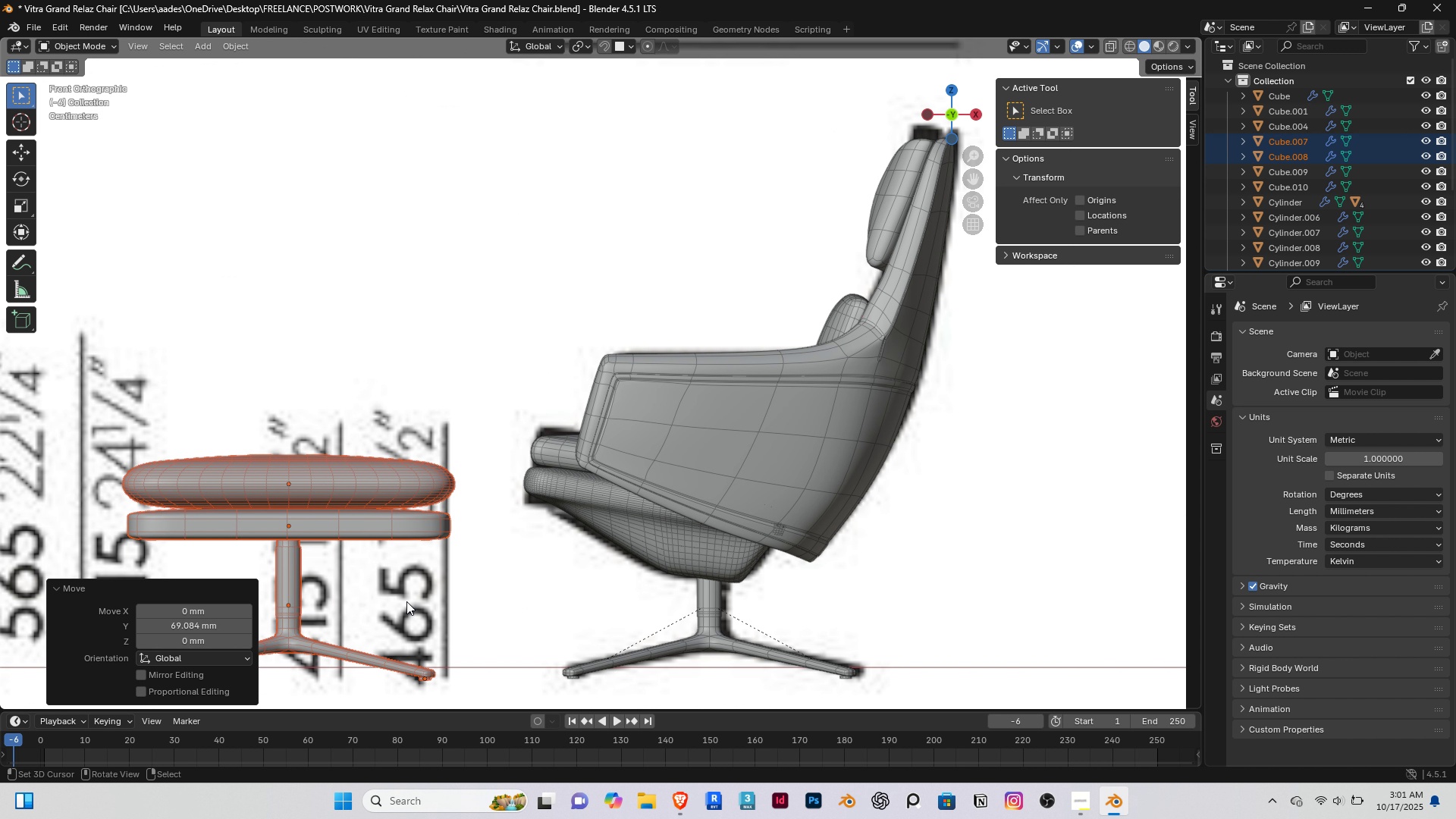 
hold_key(key=ShiftRight, duration=0.36)
 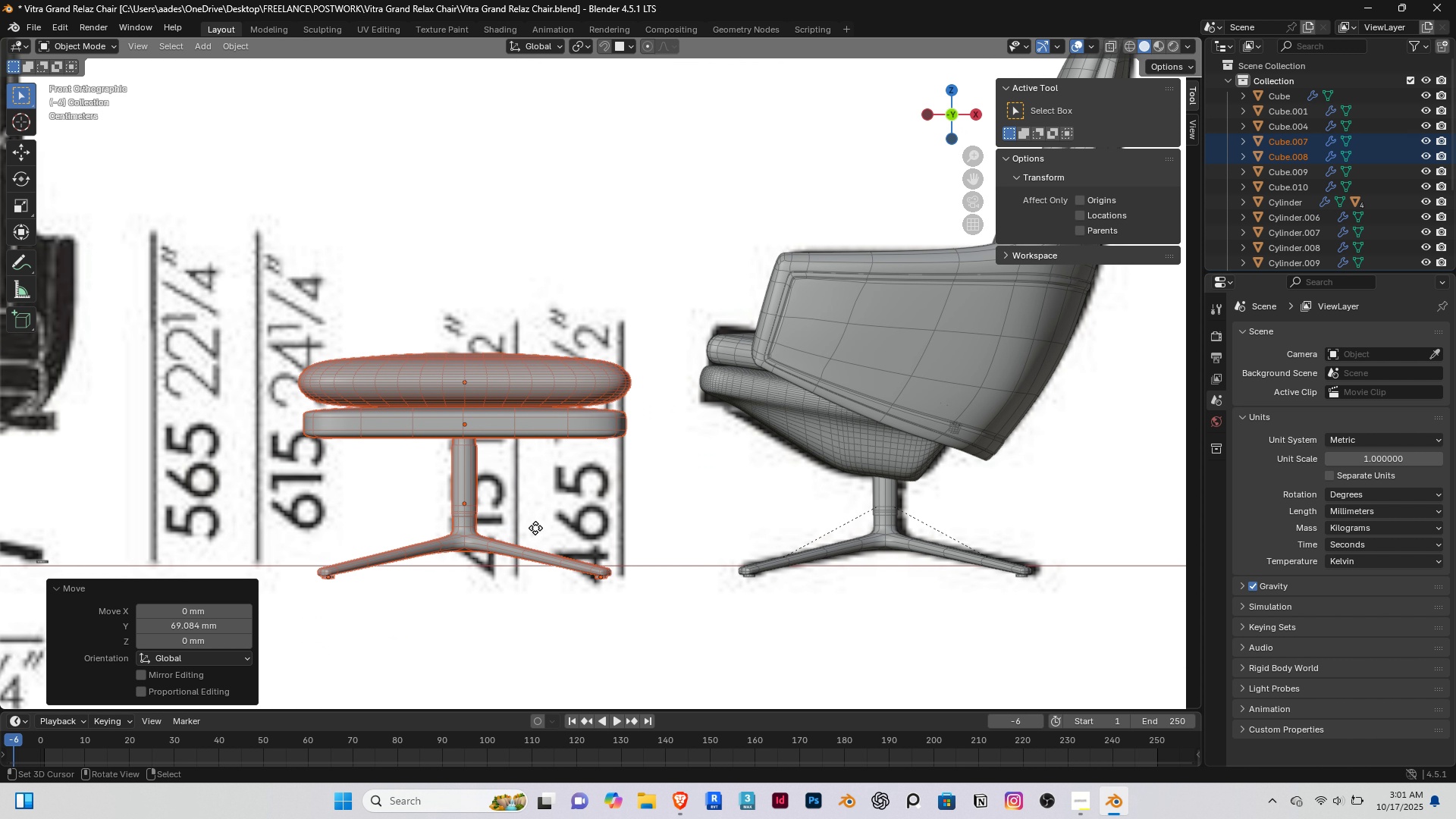 
type(gz)
 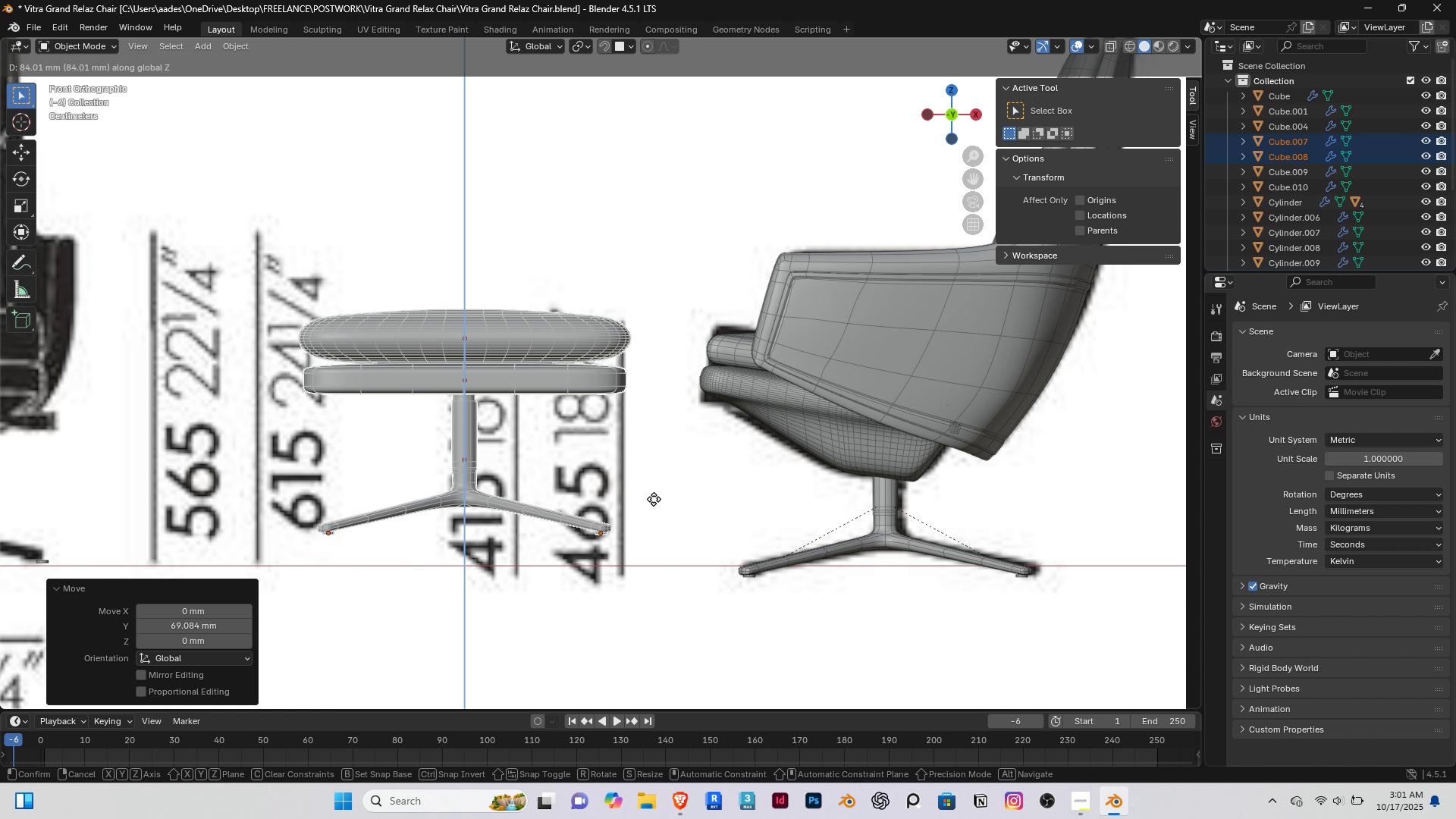 
hold_key(key=ControlRight, duration=1.52)
 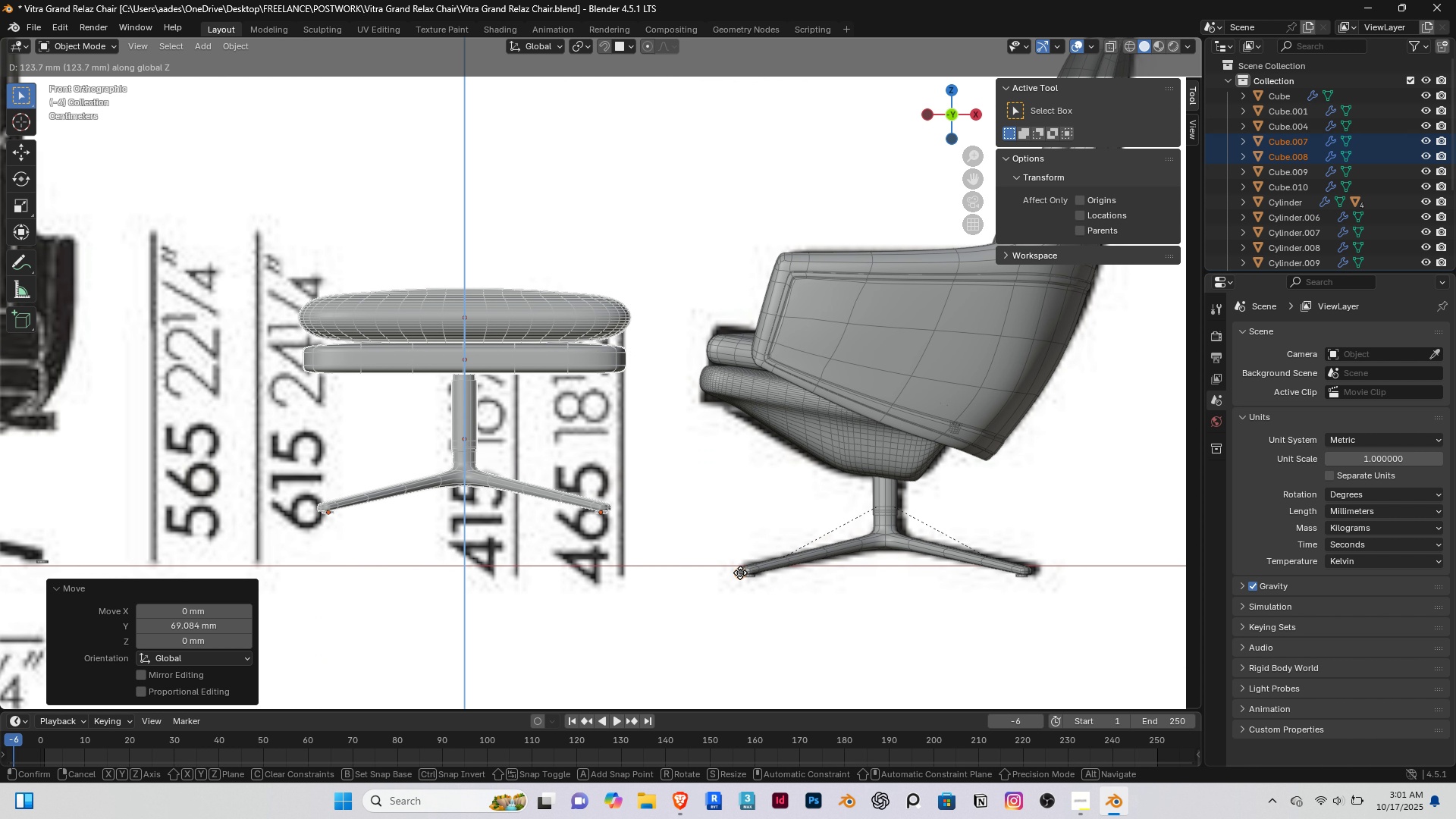 
hold_key(key=ControlRight, duration=0.53)
 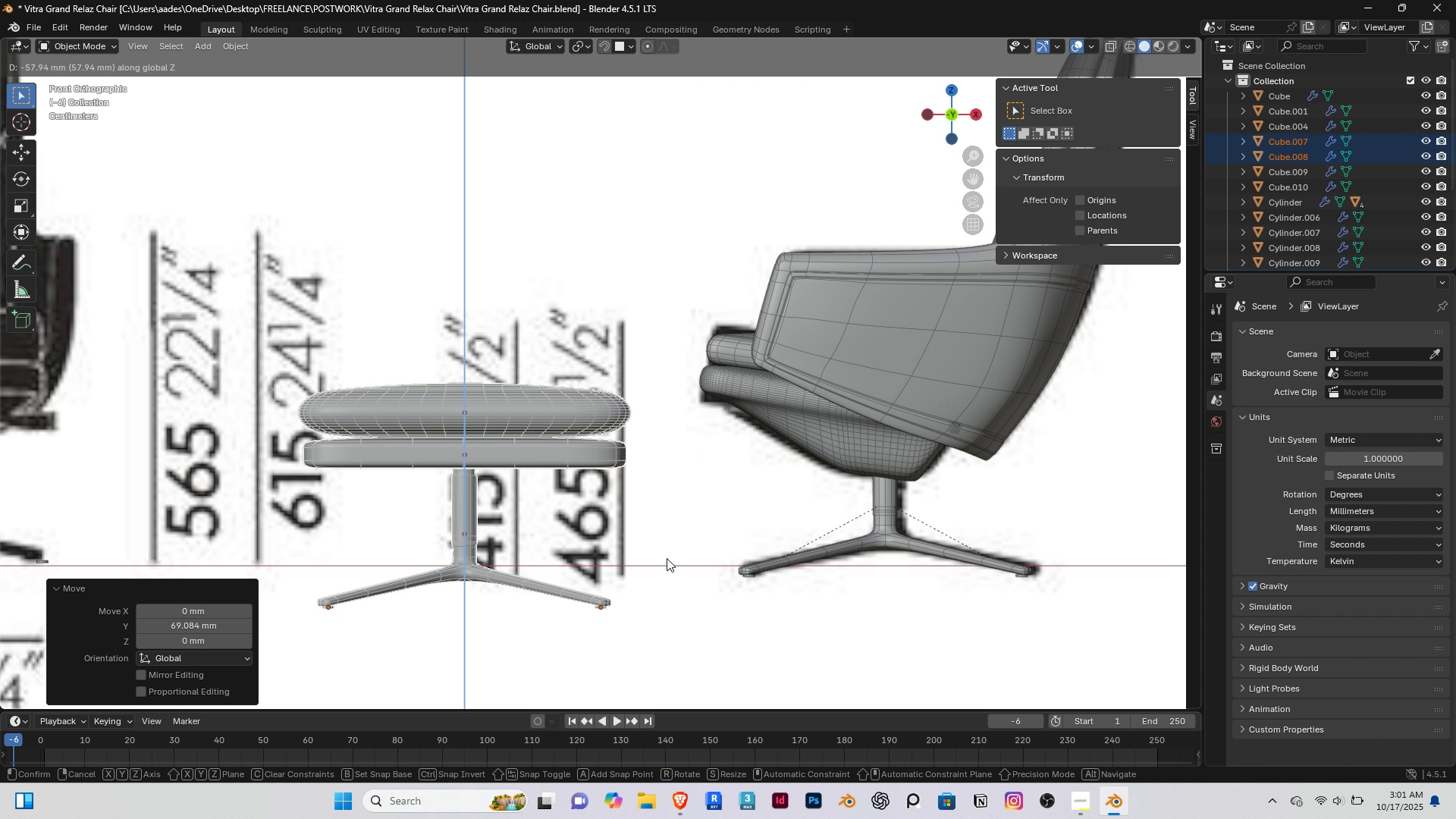 
right_click([667, 558])
 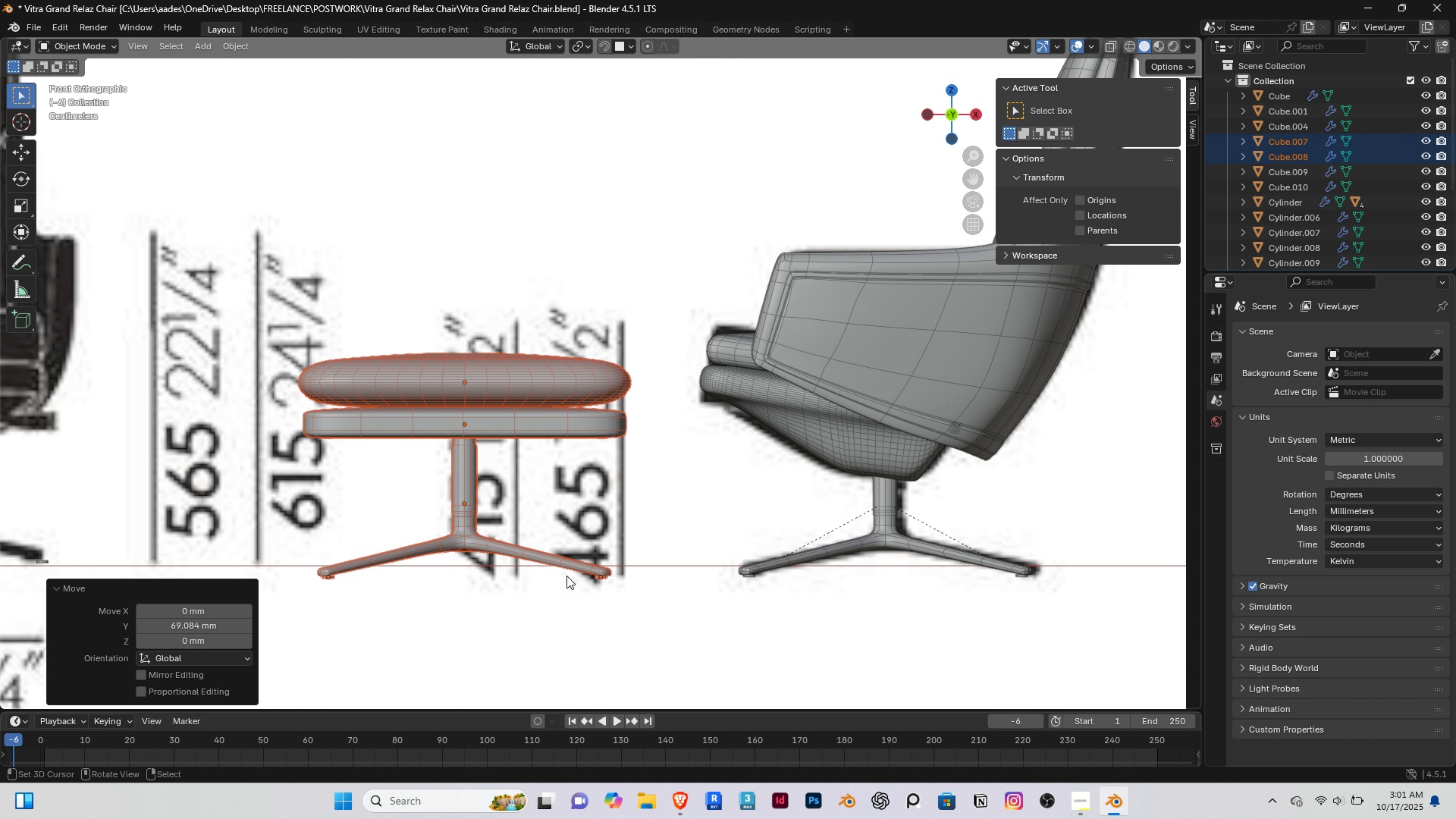 
scroll: coordinate [566, 576], scroll_direction: up, amount: 1.0
 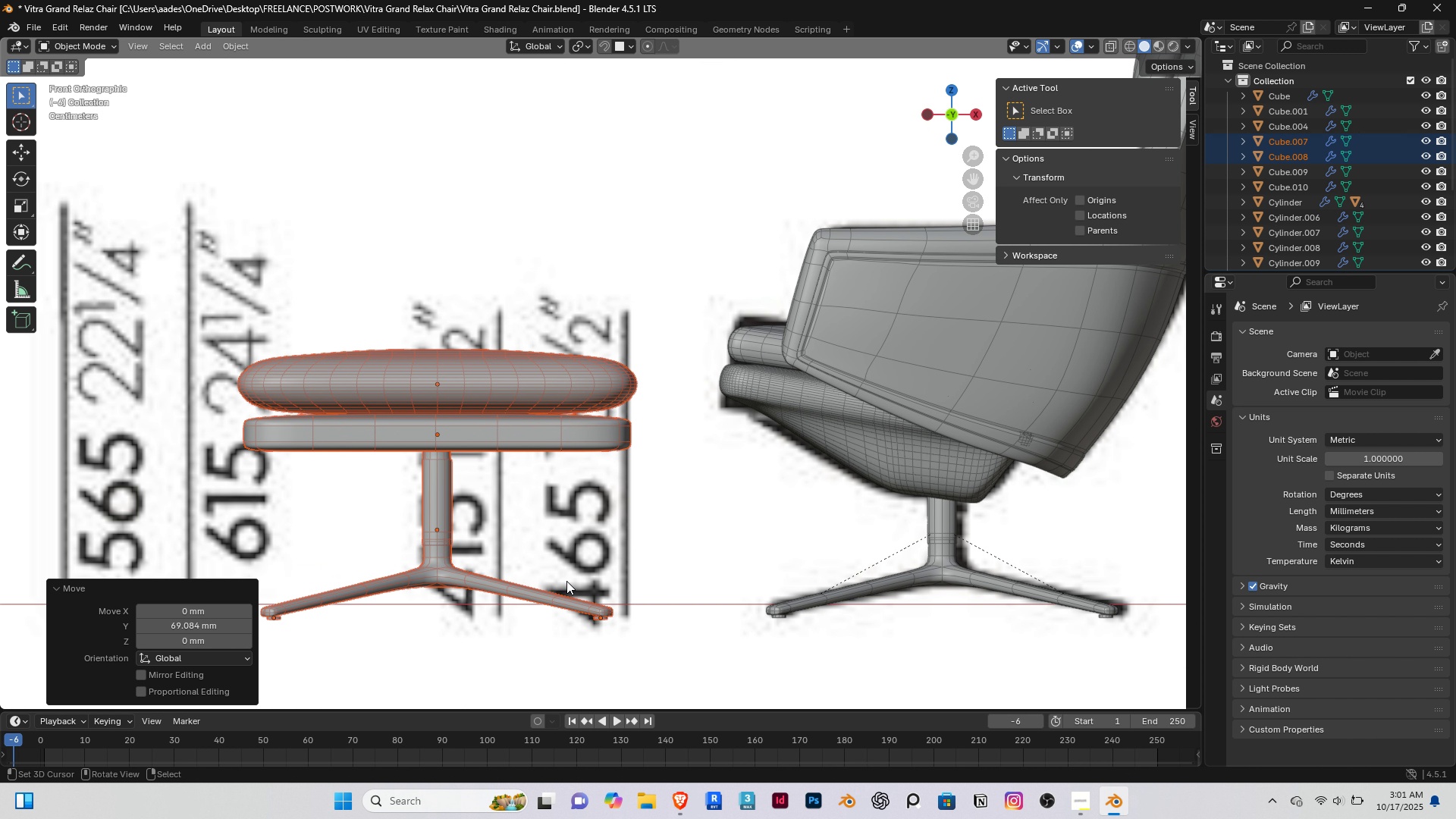 
scroll: coordinate [560, 620], scroll_direction: down, amount: 6.0
 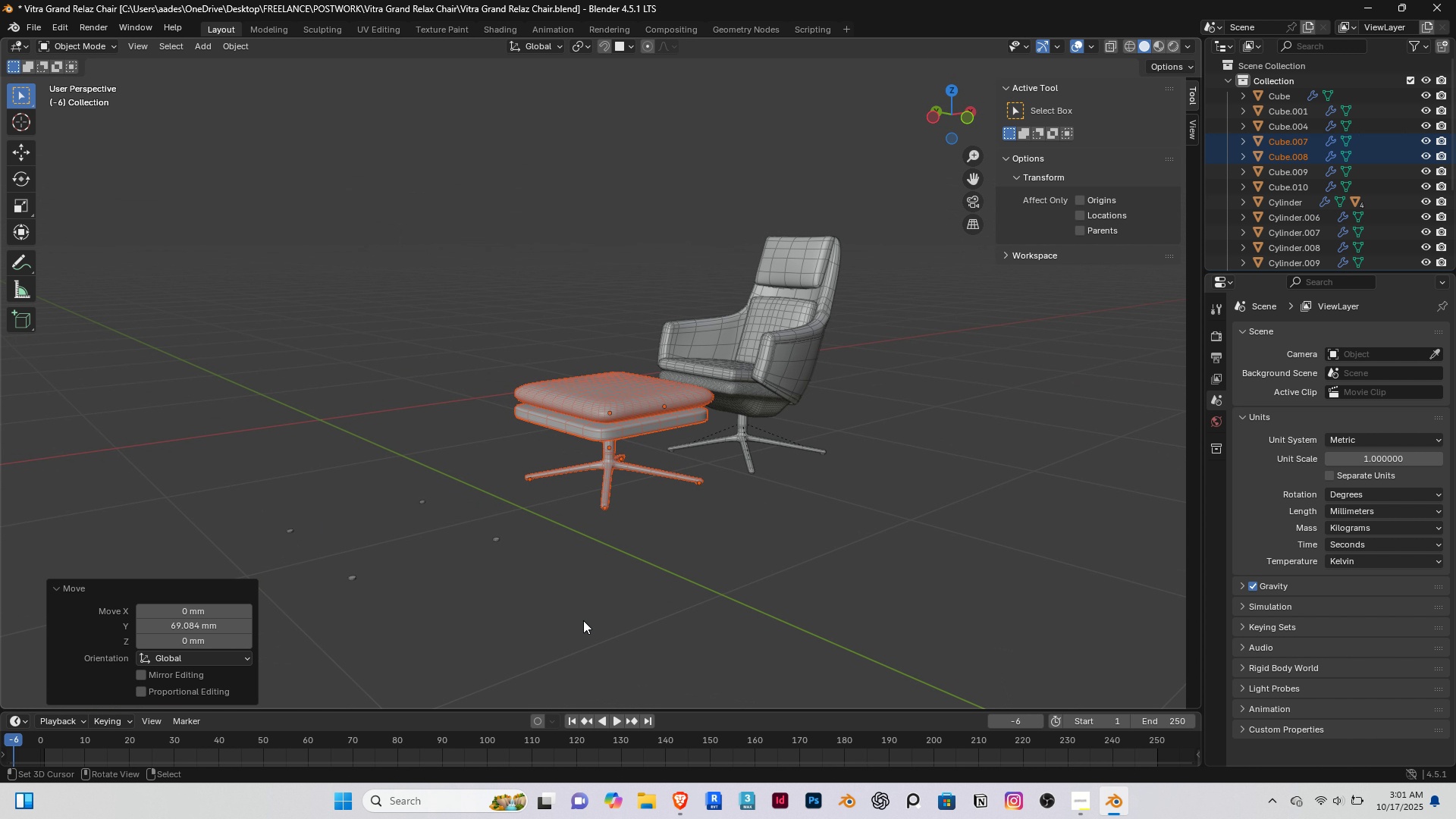 
right_click([583, 620])
 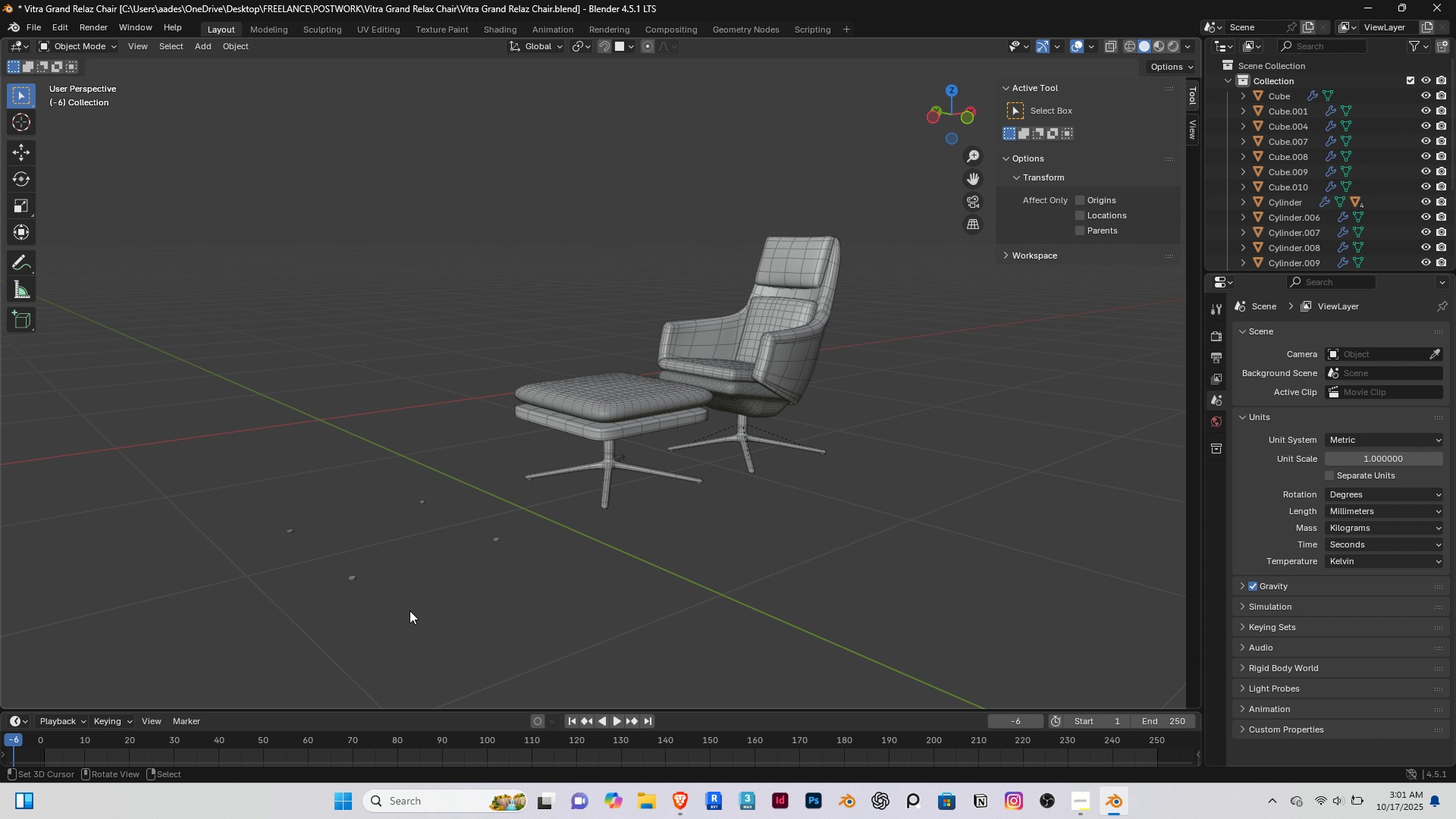 
scroll: coordinate [410, 610], scroll_direction: up, amount: 1.0
 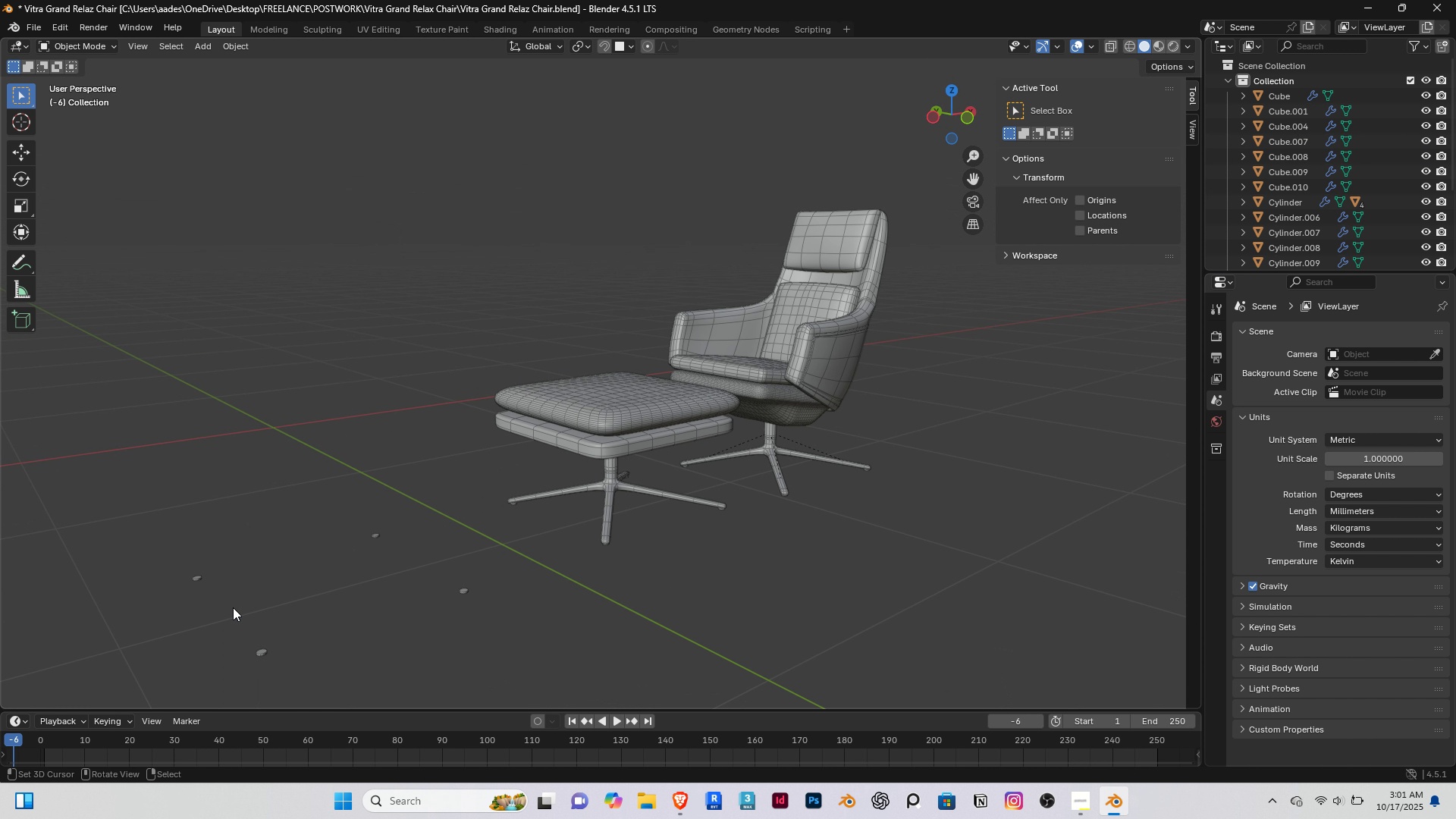 
hold_key(key=ShiftRight, duration=0.31)
 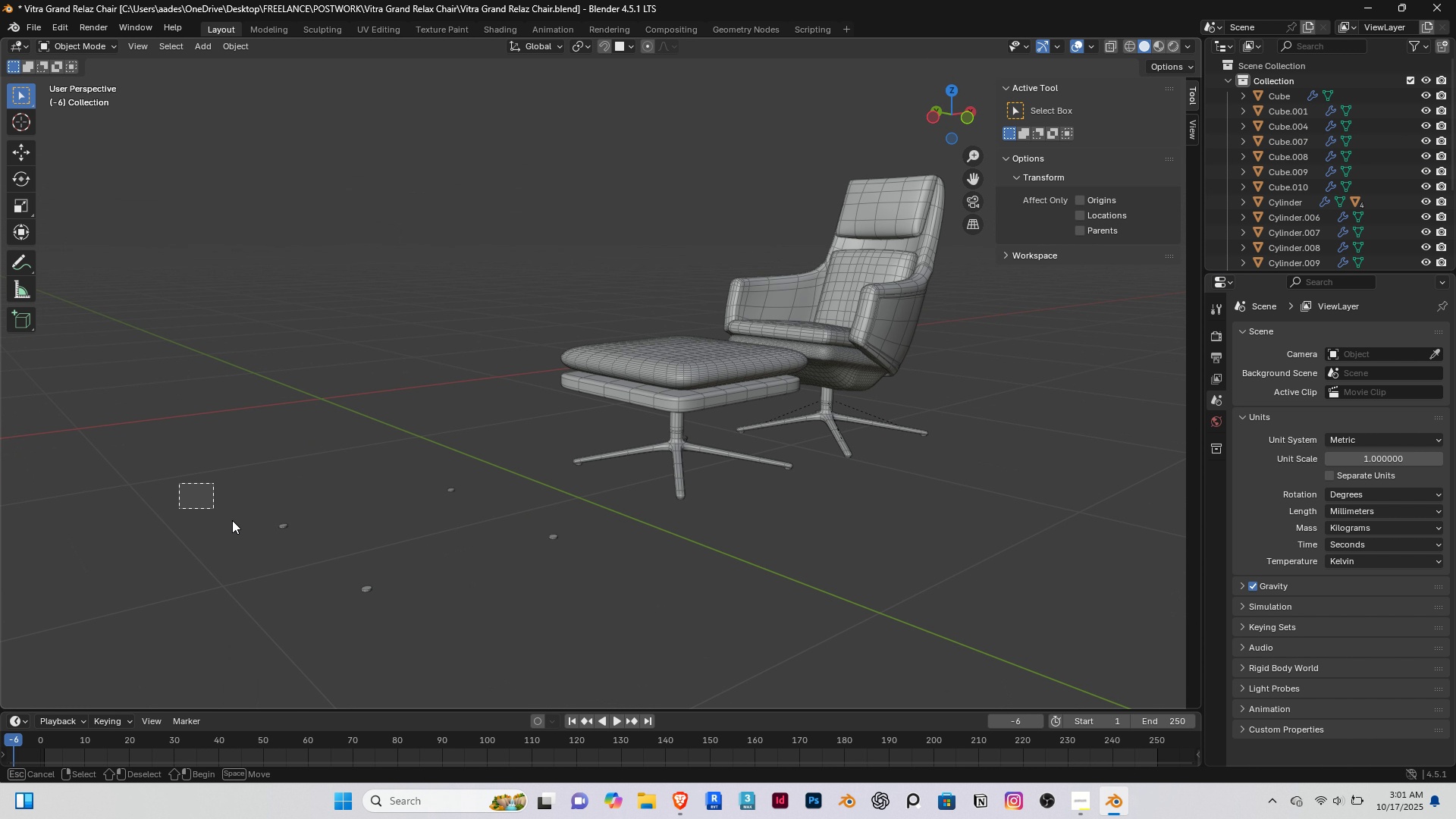 
left_click_drag(start_coordinate=[179, 483], to_coordinate=[404, 642])
 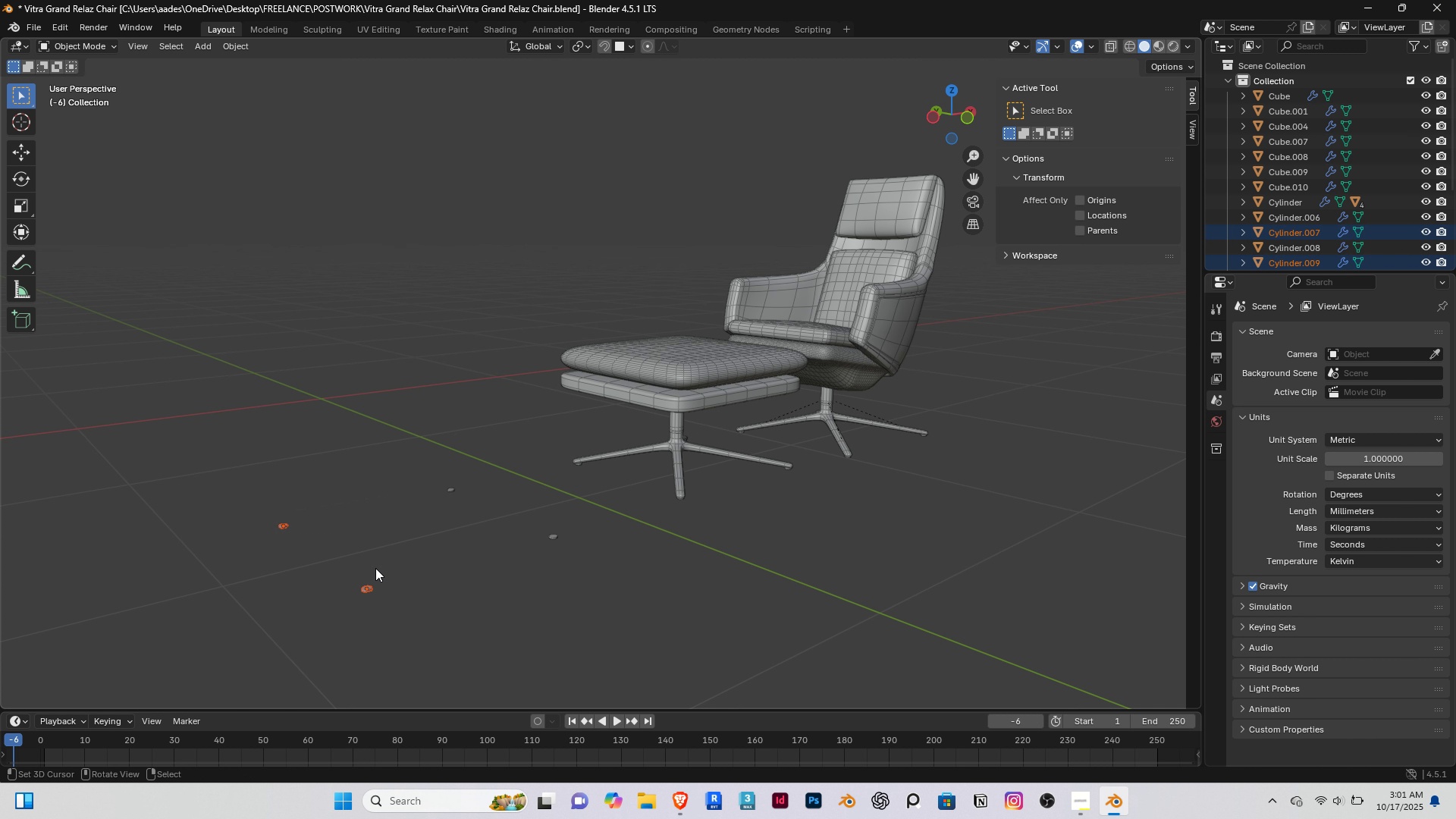 
key(Delete)
 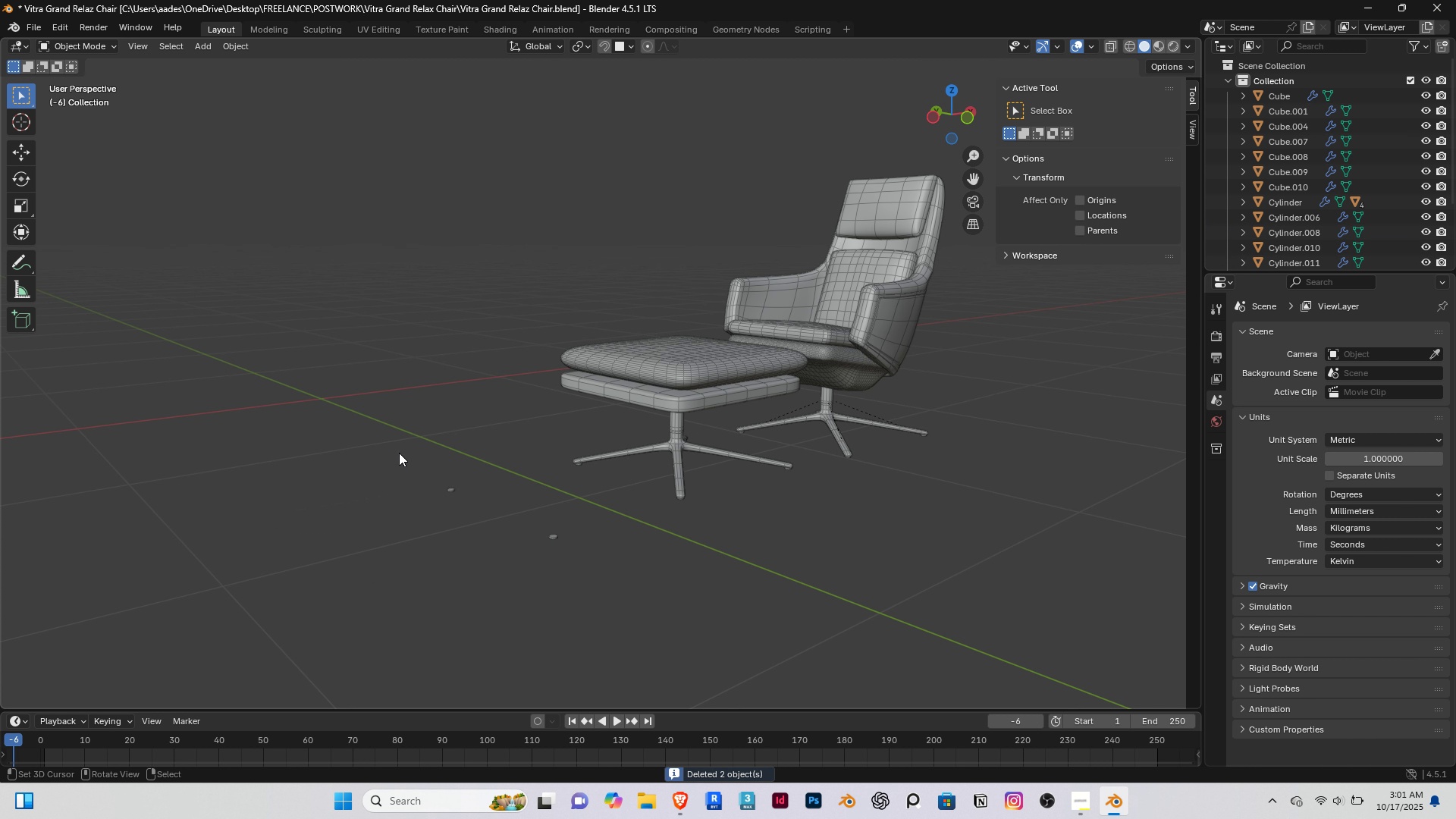 
left_click_drag(start_coordinate=[400, 453], to_coordinate=[496, 518])
 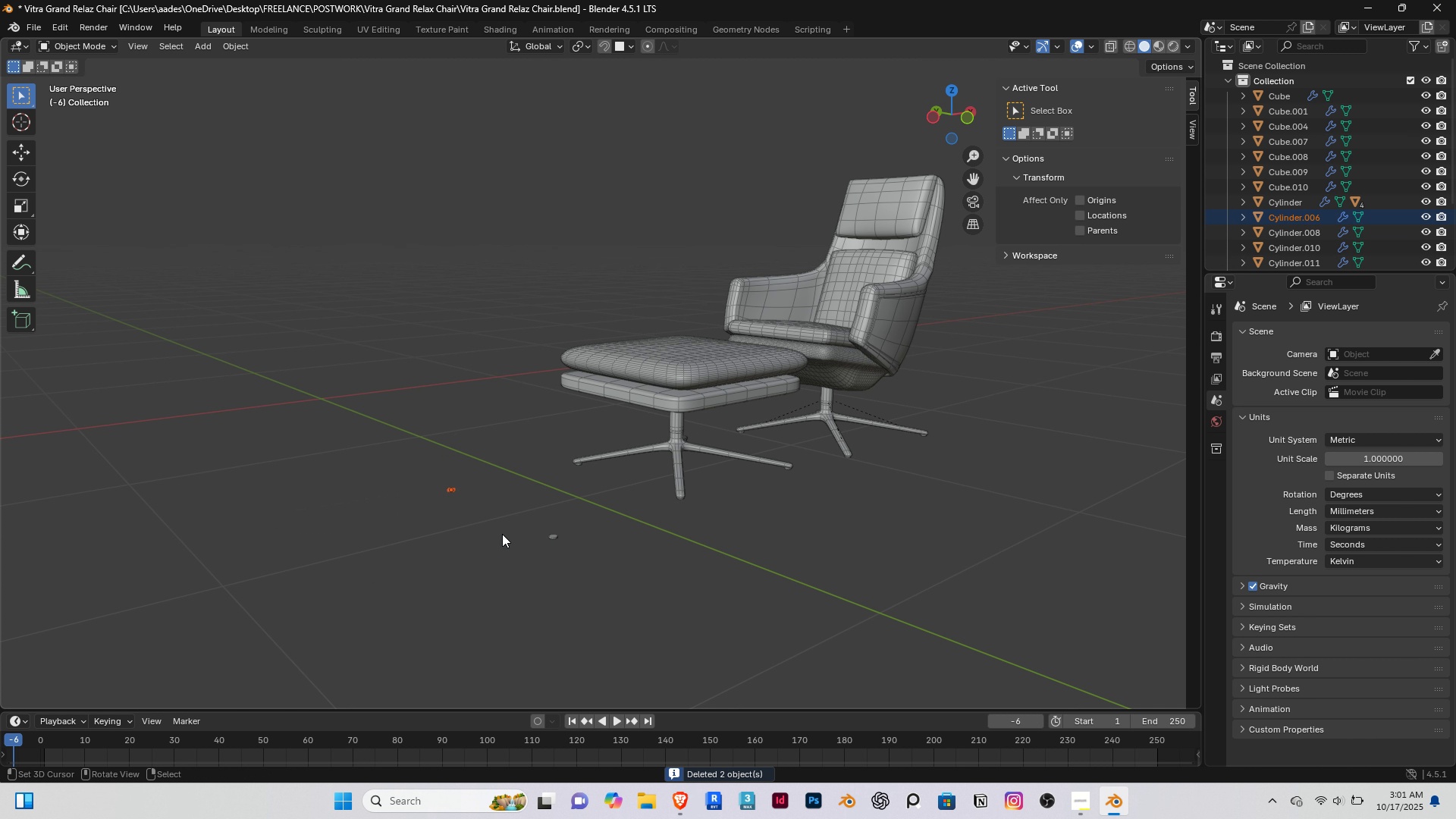 
key(Delete)
 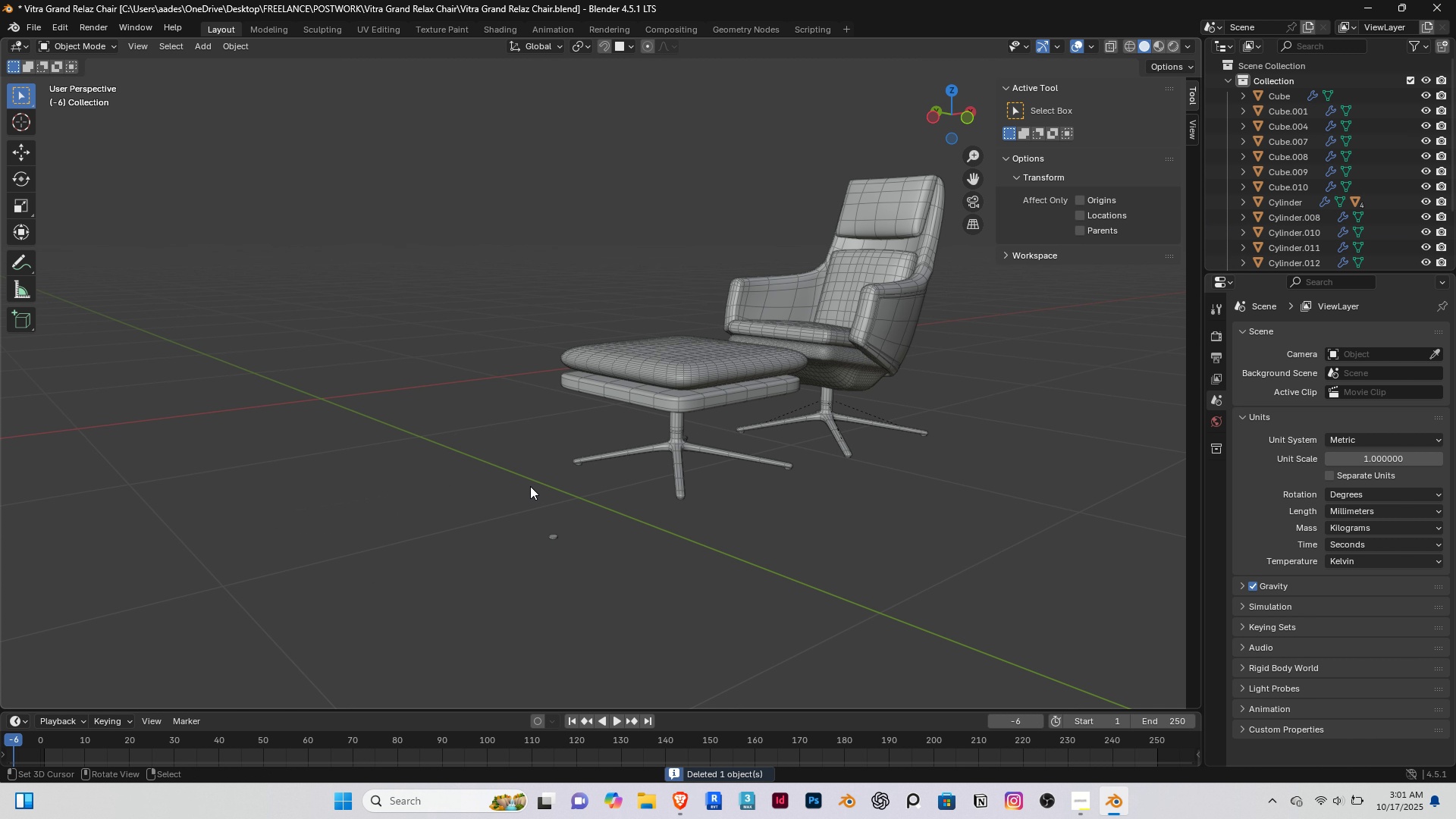 
left_click_drag(start_coordinate=[530, 486], to_coordinate=[611, 572])
 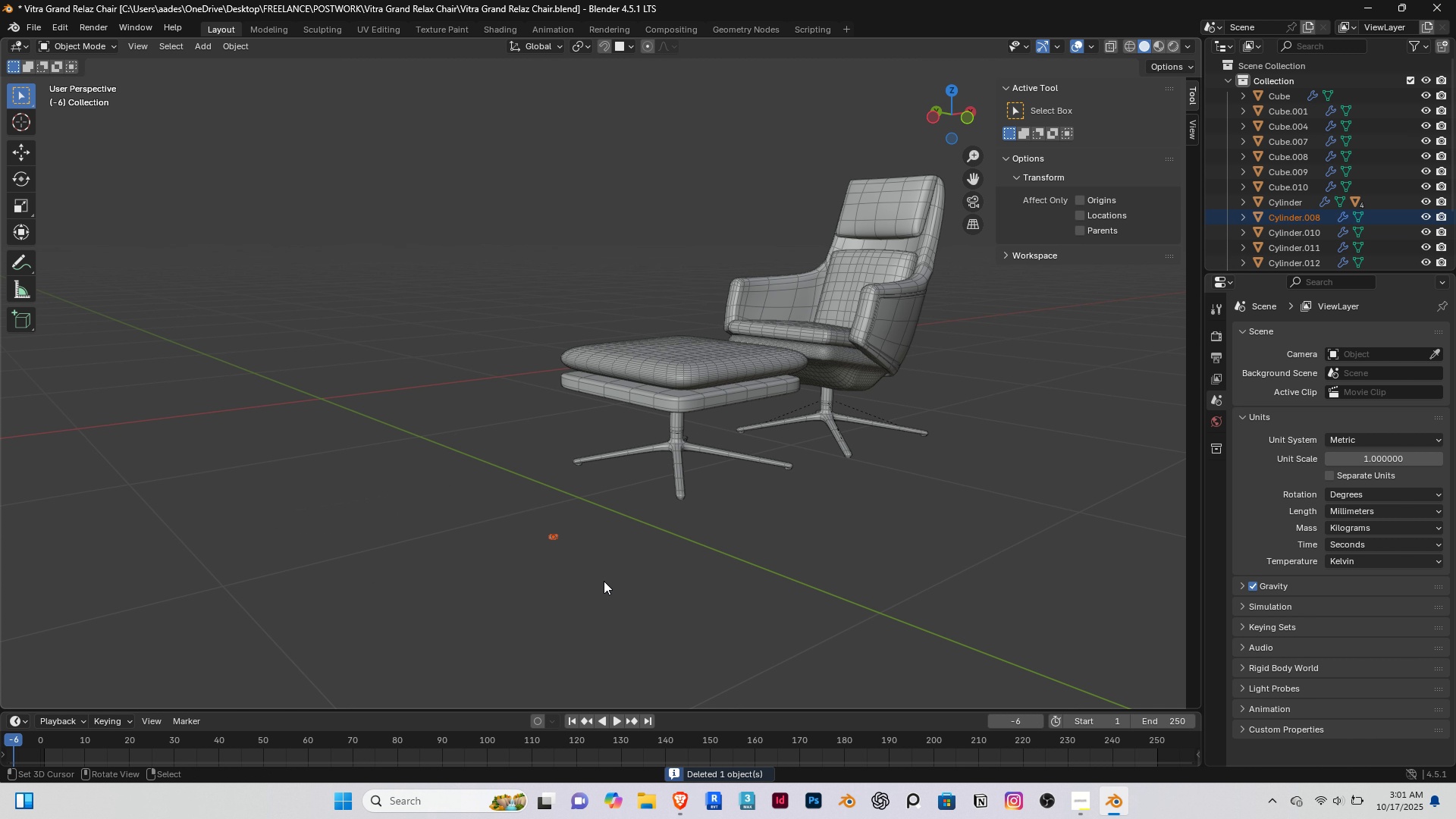 
key(Delete)
 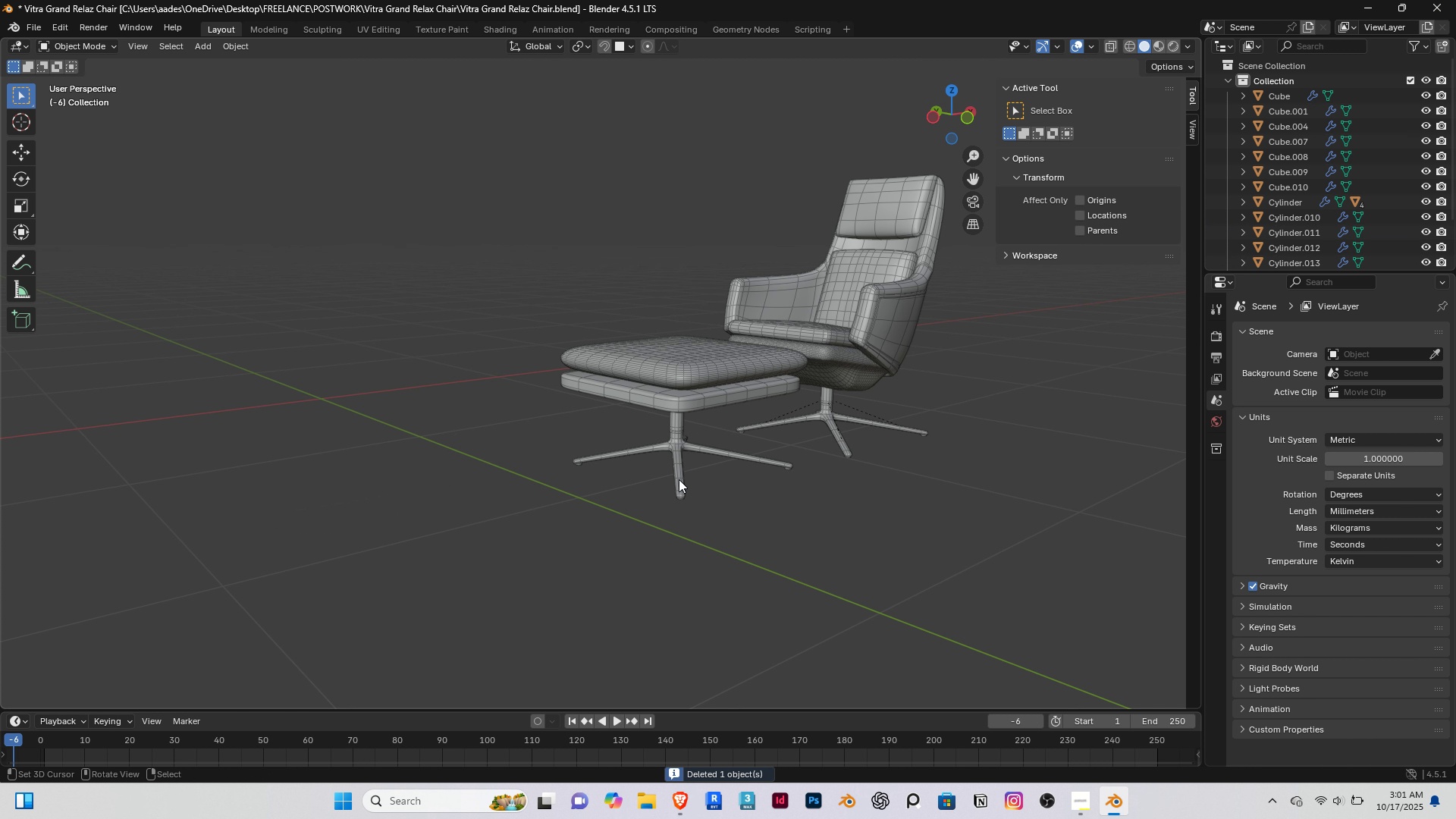 
scroll: coordinate [679, 479], scroll_direction: up, amount: 2.0
 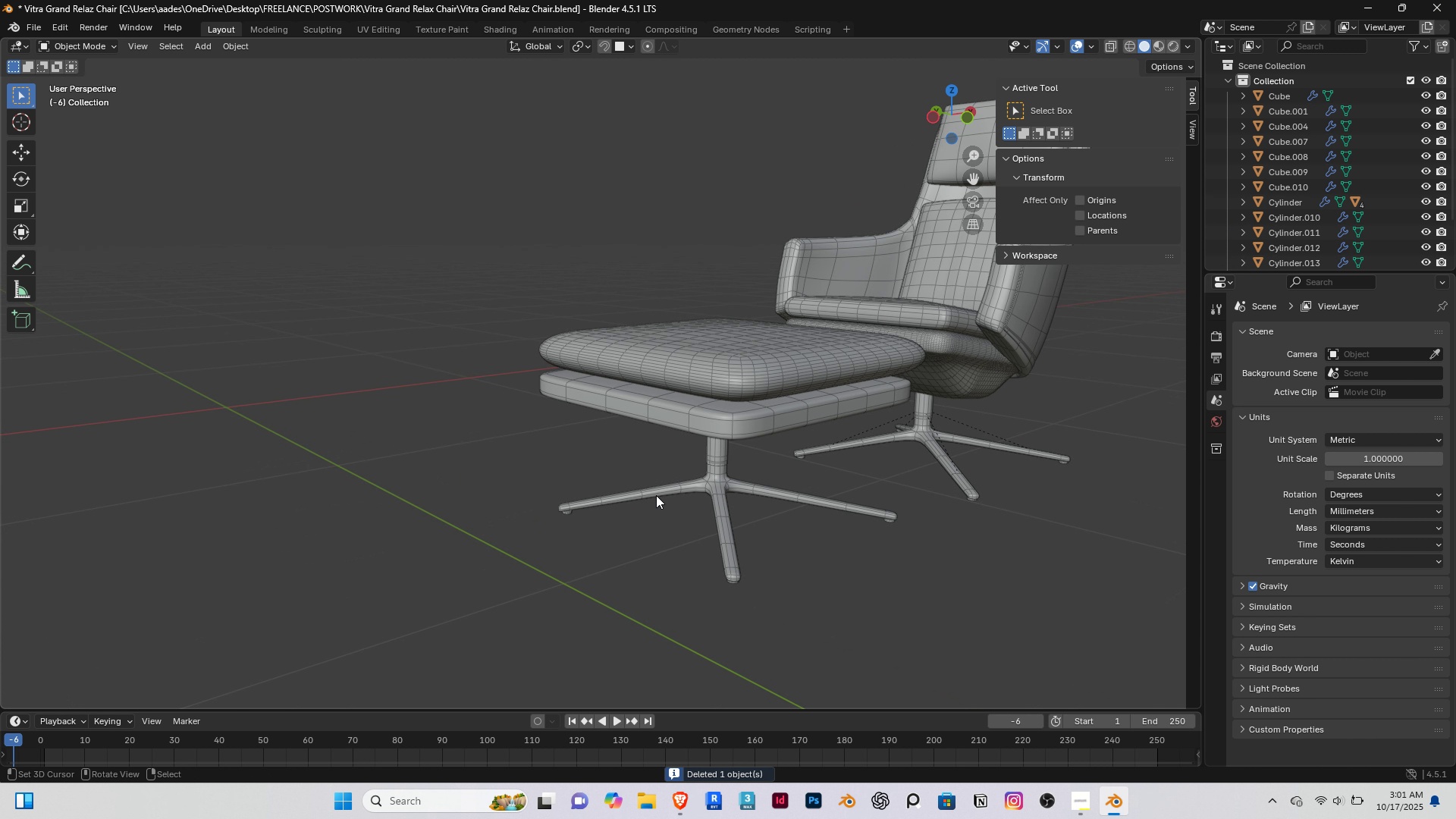 
key(Shift+ShiftRight)
 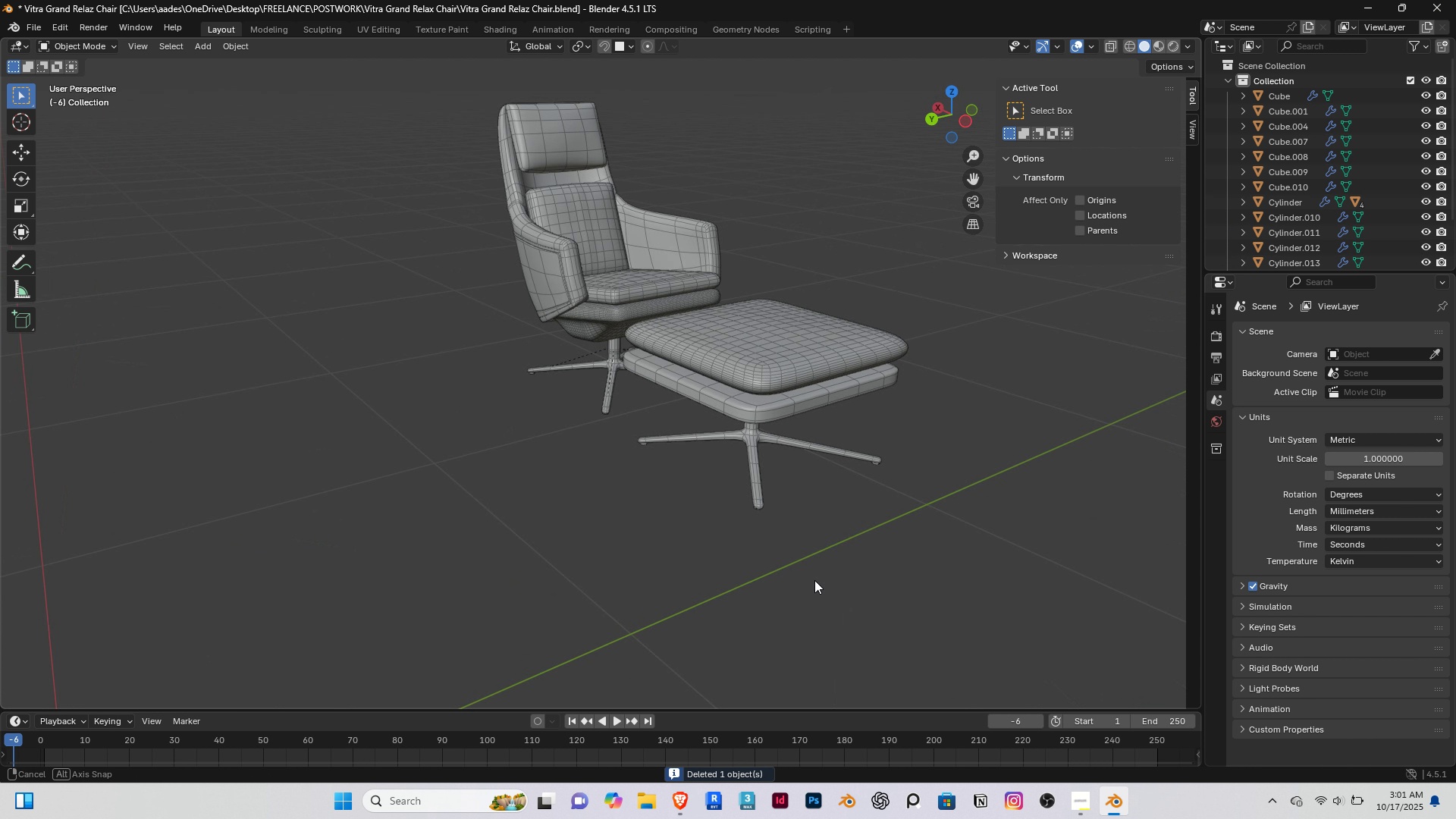 
key(Shift+ShiftRight)
 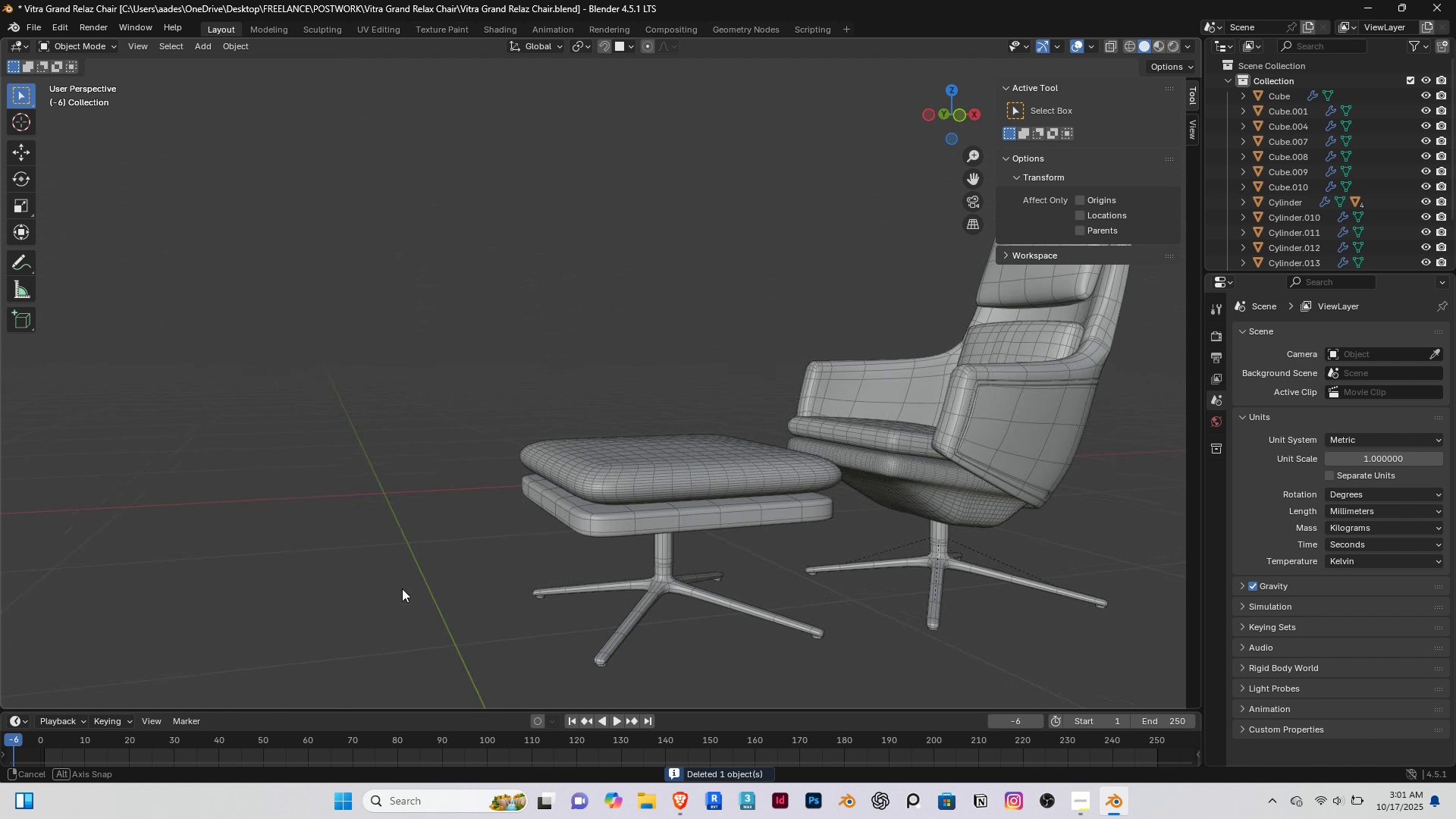 
hold_key(key=ShiftRight, duration=0.58)
 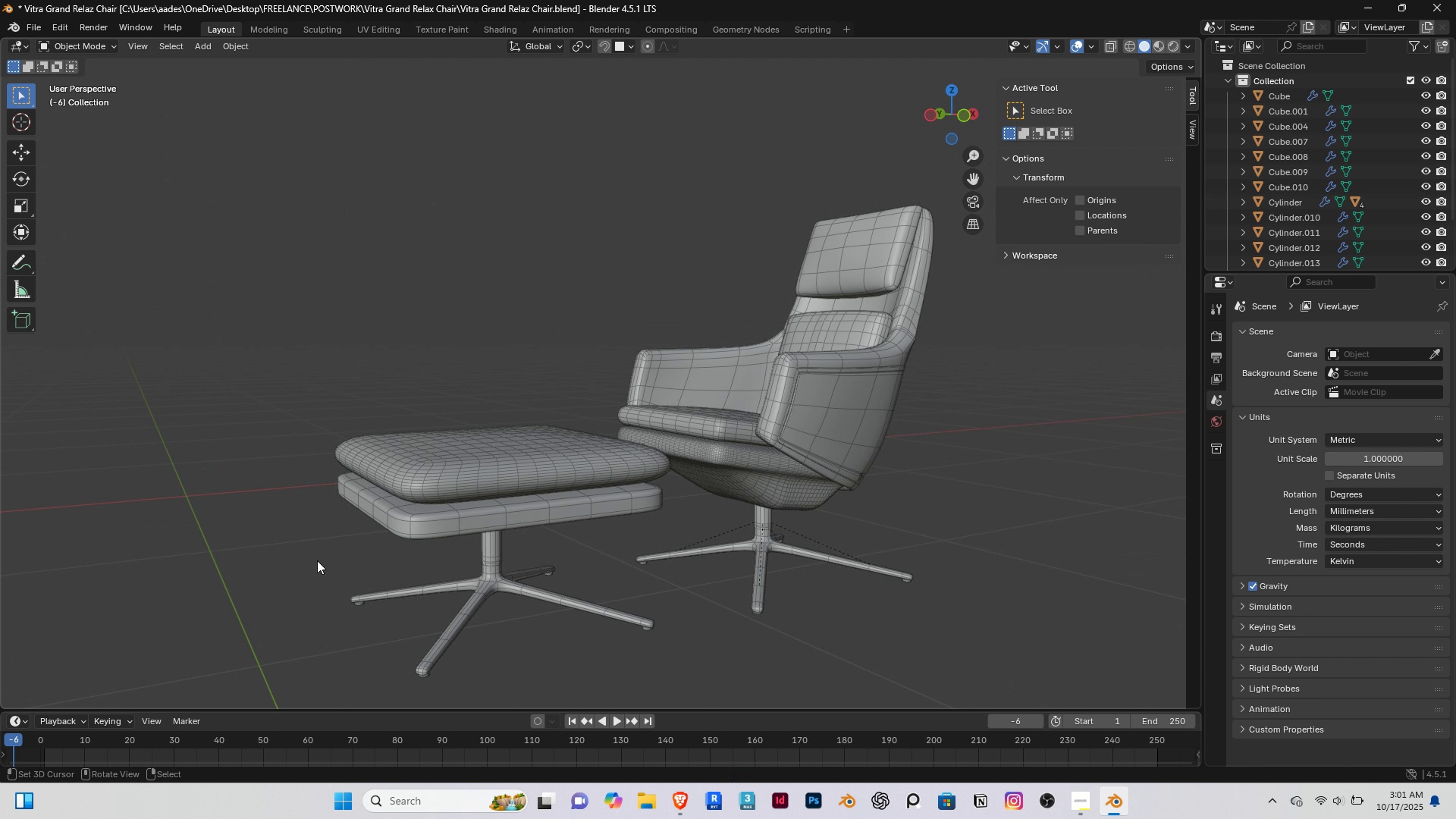 
hold_key(key=ShiftRight, duration=0.31)
 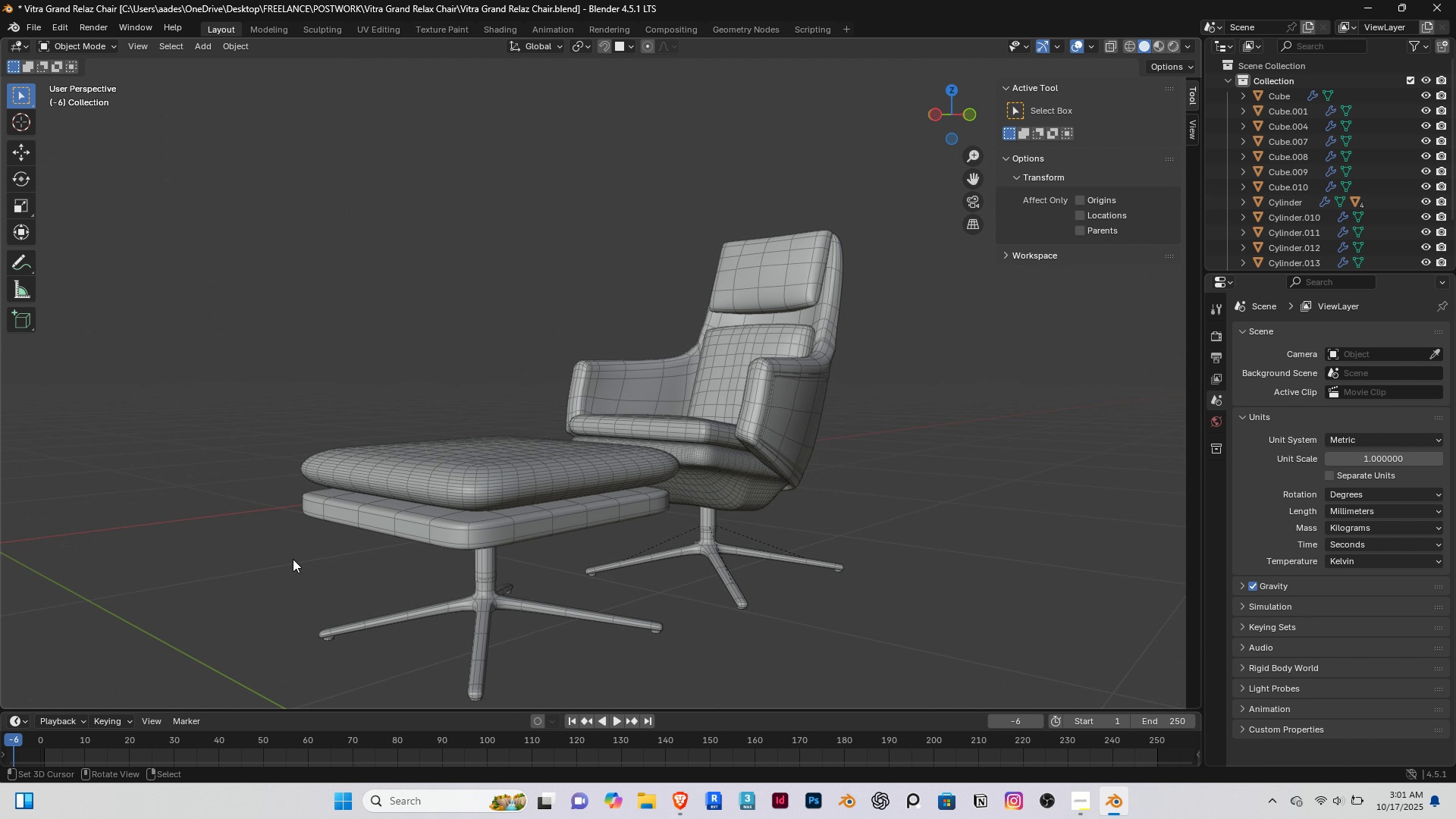 
right_click([220, 425])
 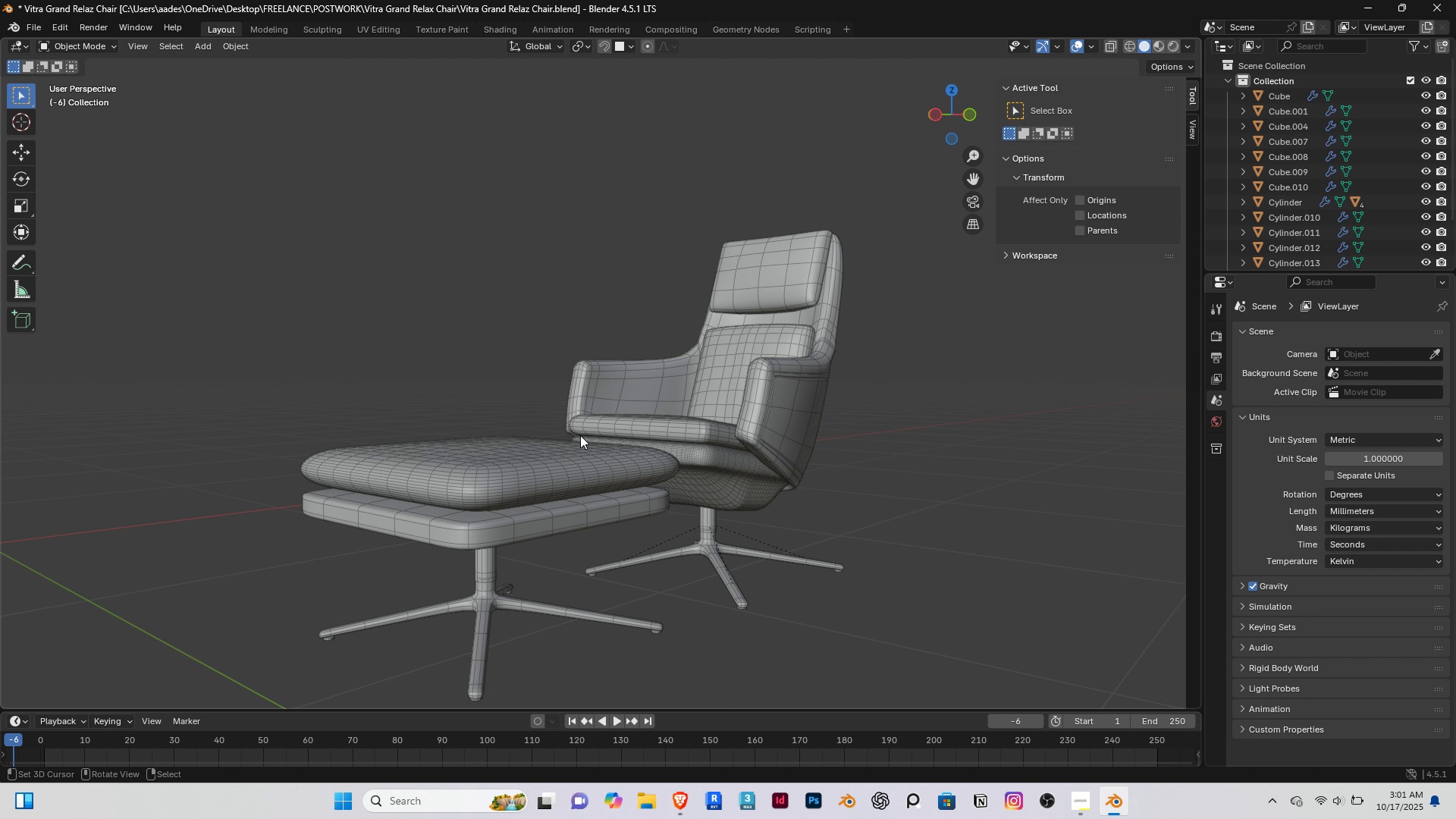 
left_click([396, 352])
 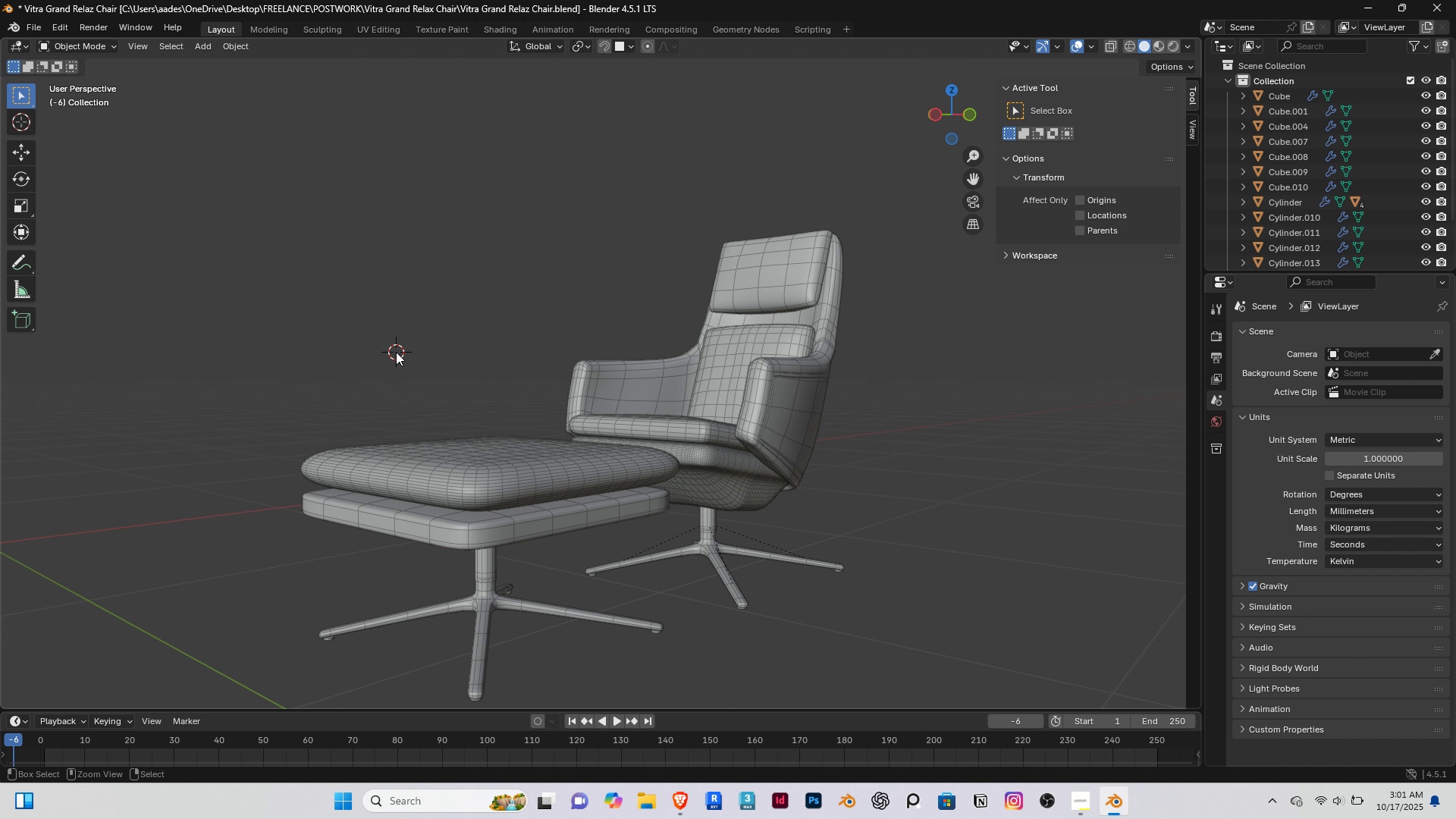 